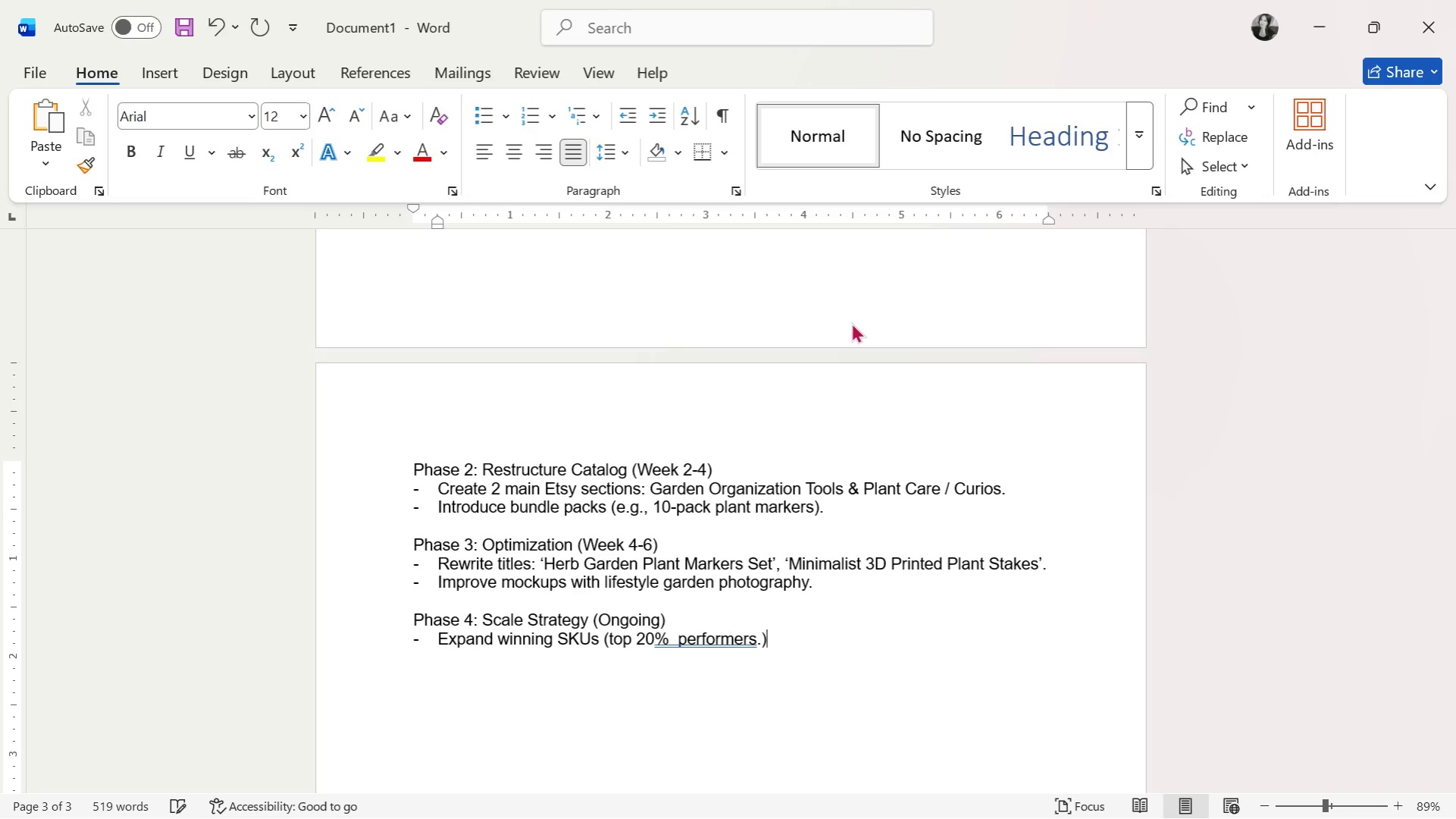 
key(Backspace)
 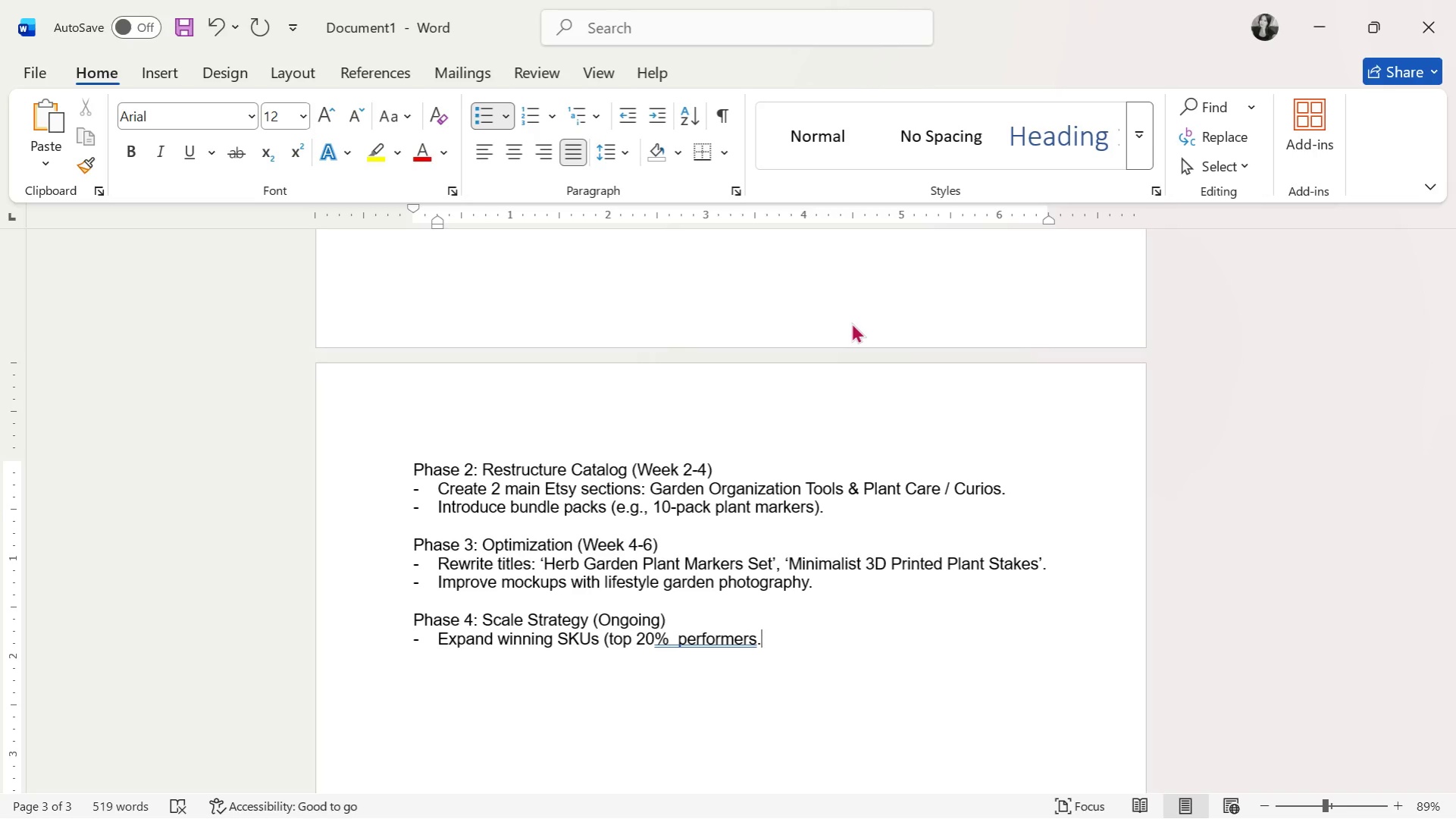 
key(Backspace)
 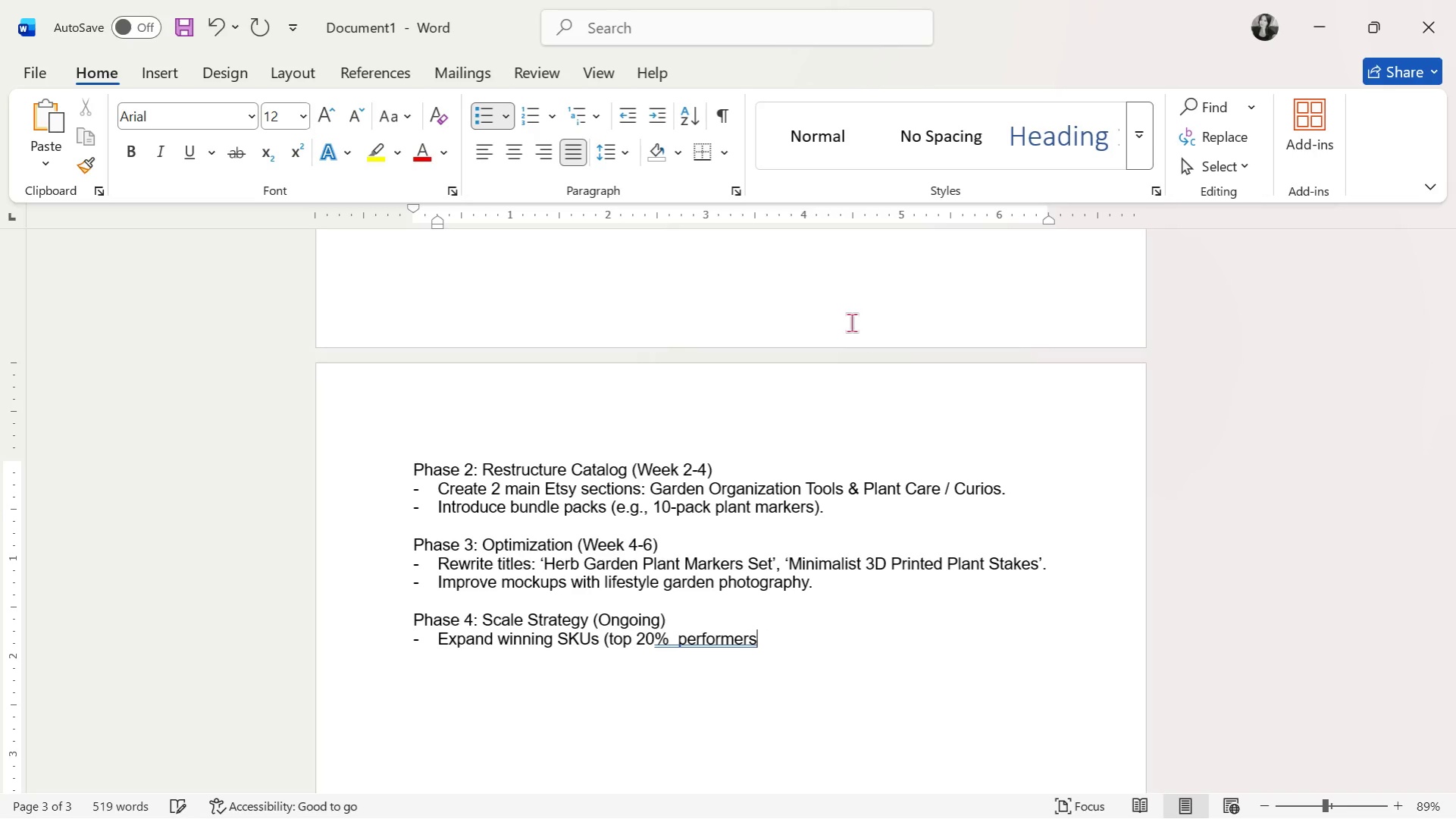 
key(Shift+0)
 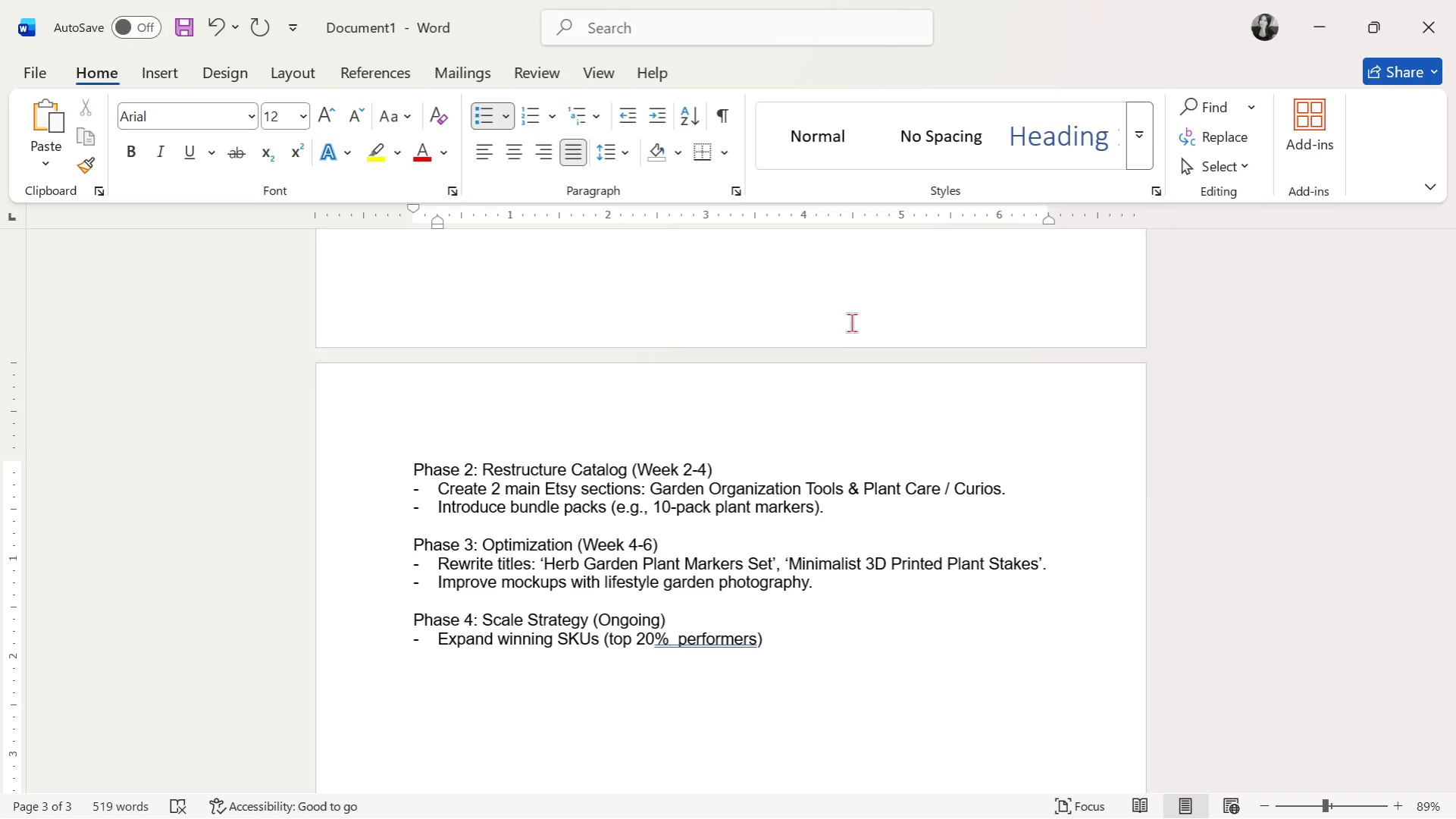 
key(Period)
 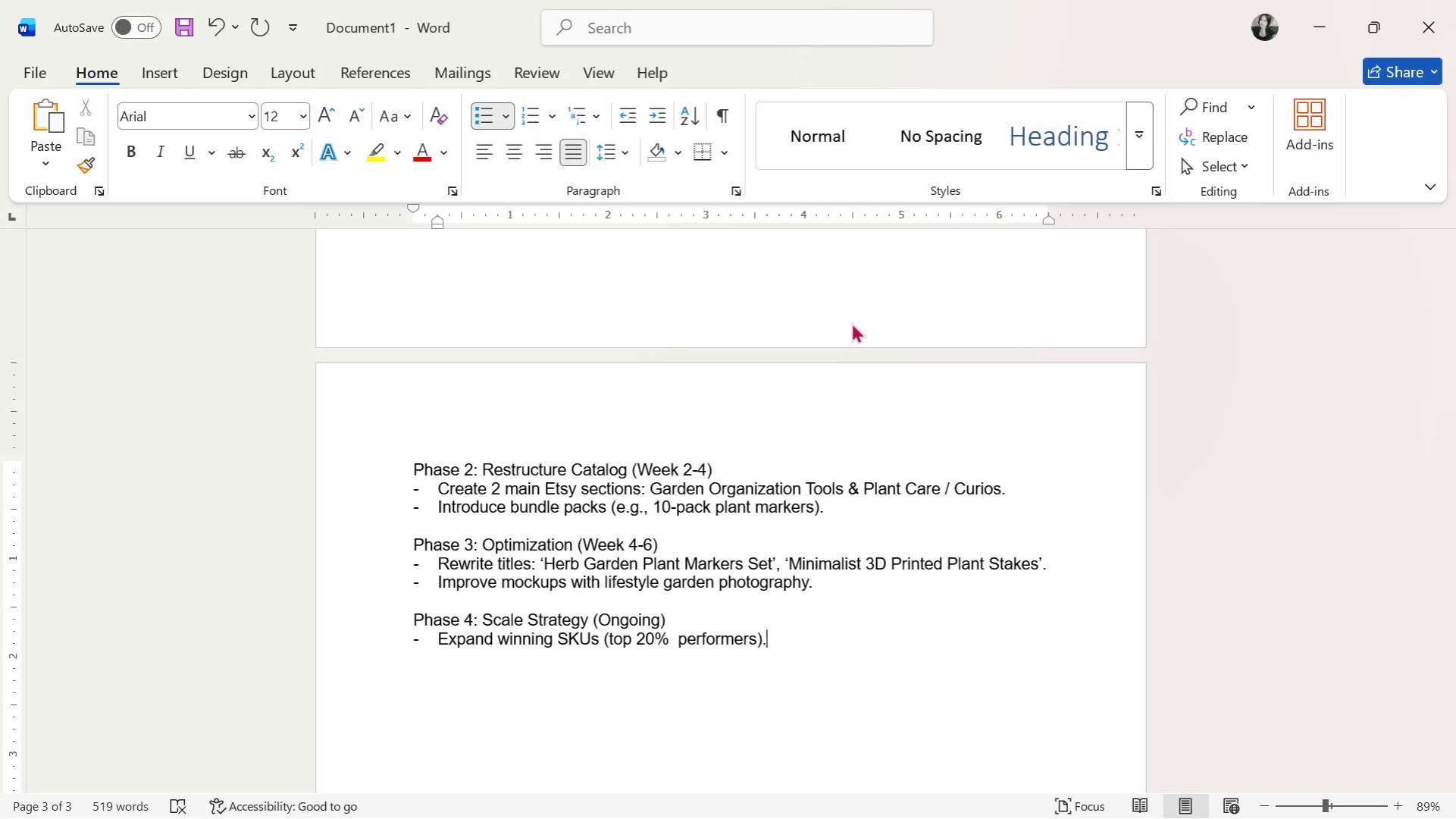 
wait(9.5)
 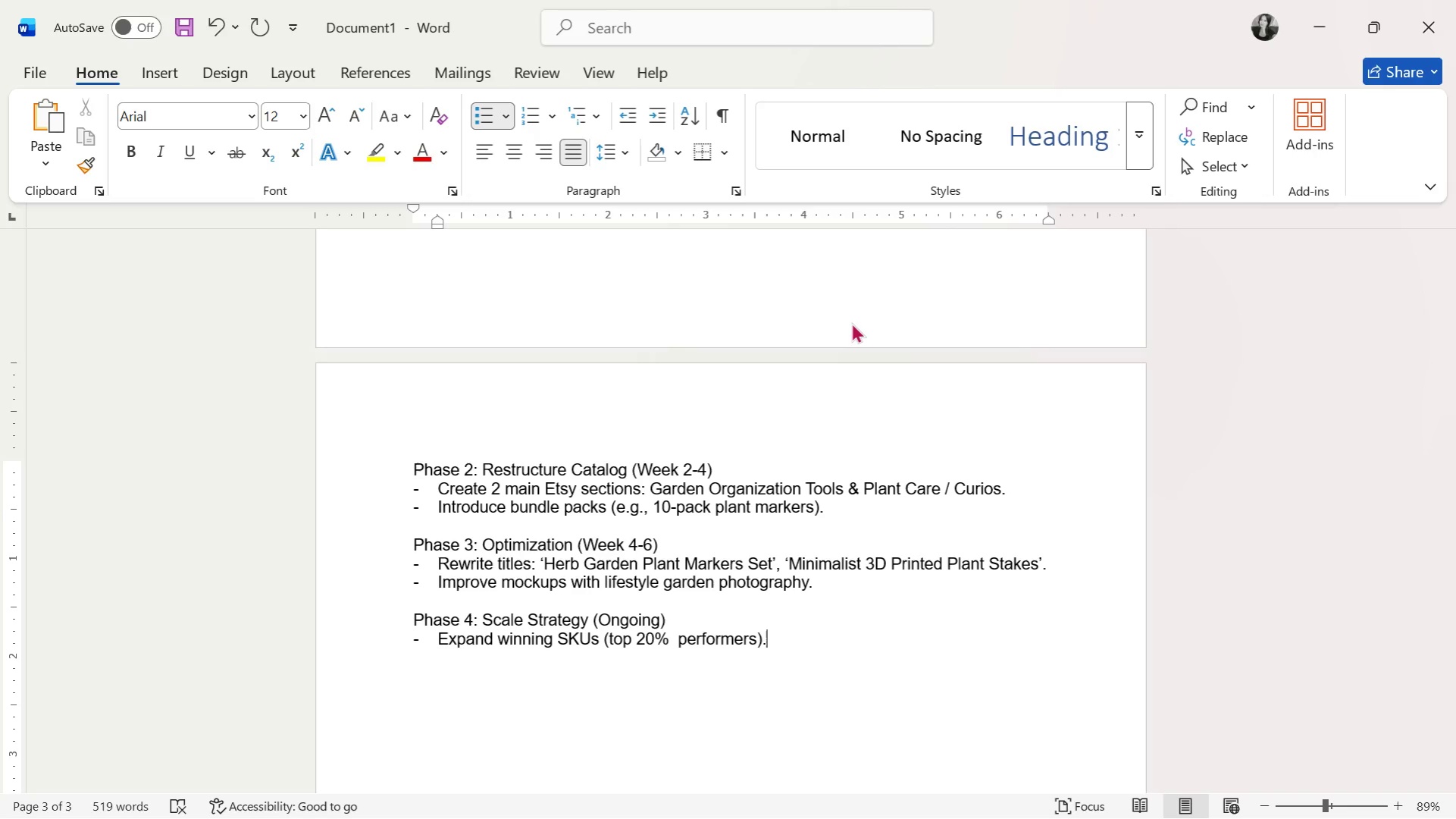 
key(Enter)
 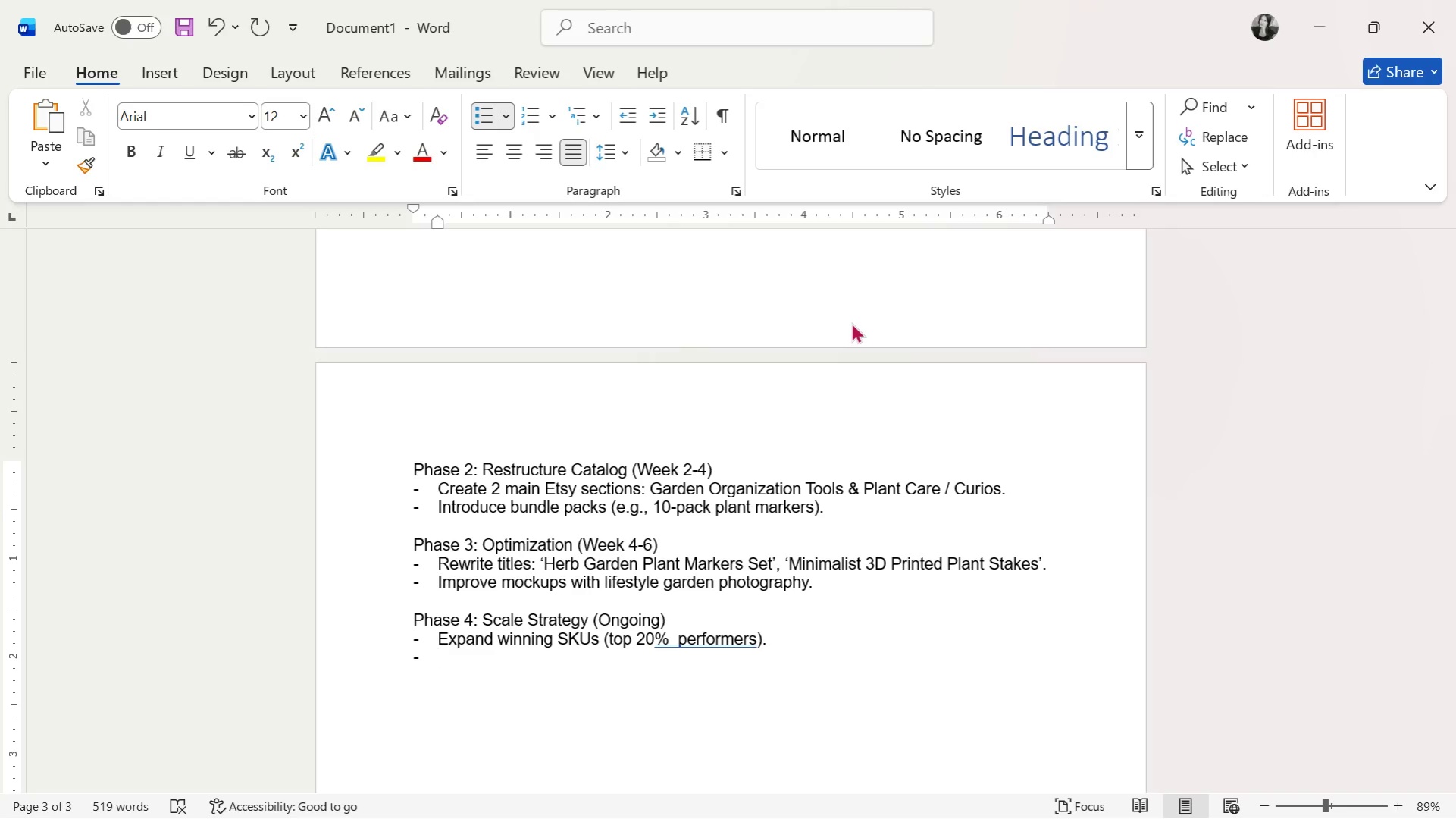 
wait(5.5)
 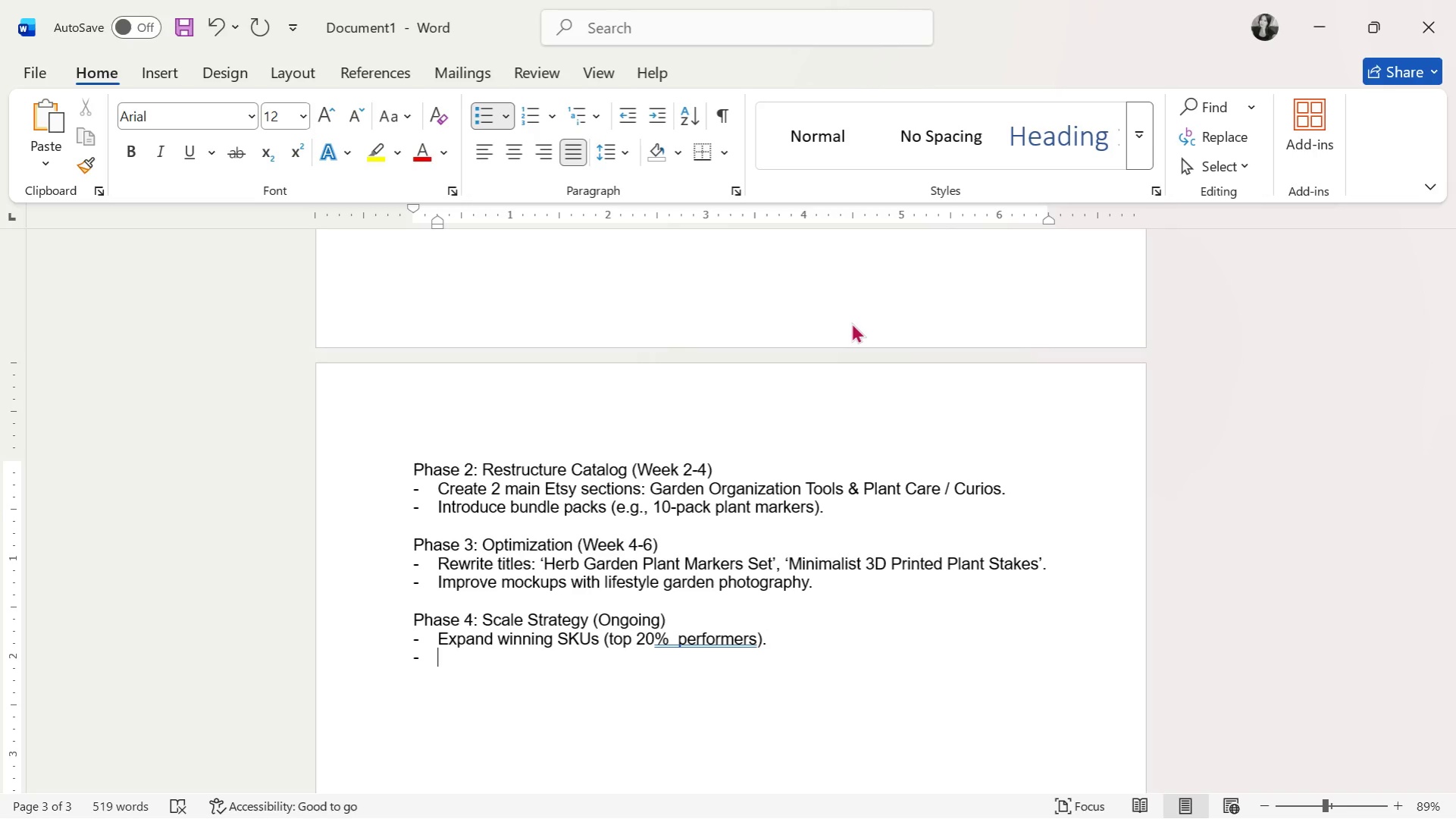 
type(Test personalizatipp)
key(Backspace)
key(Backspace)
type(on (engraved plant labels).)
 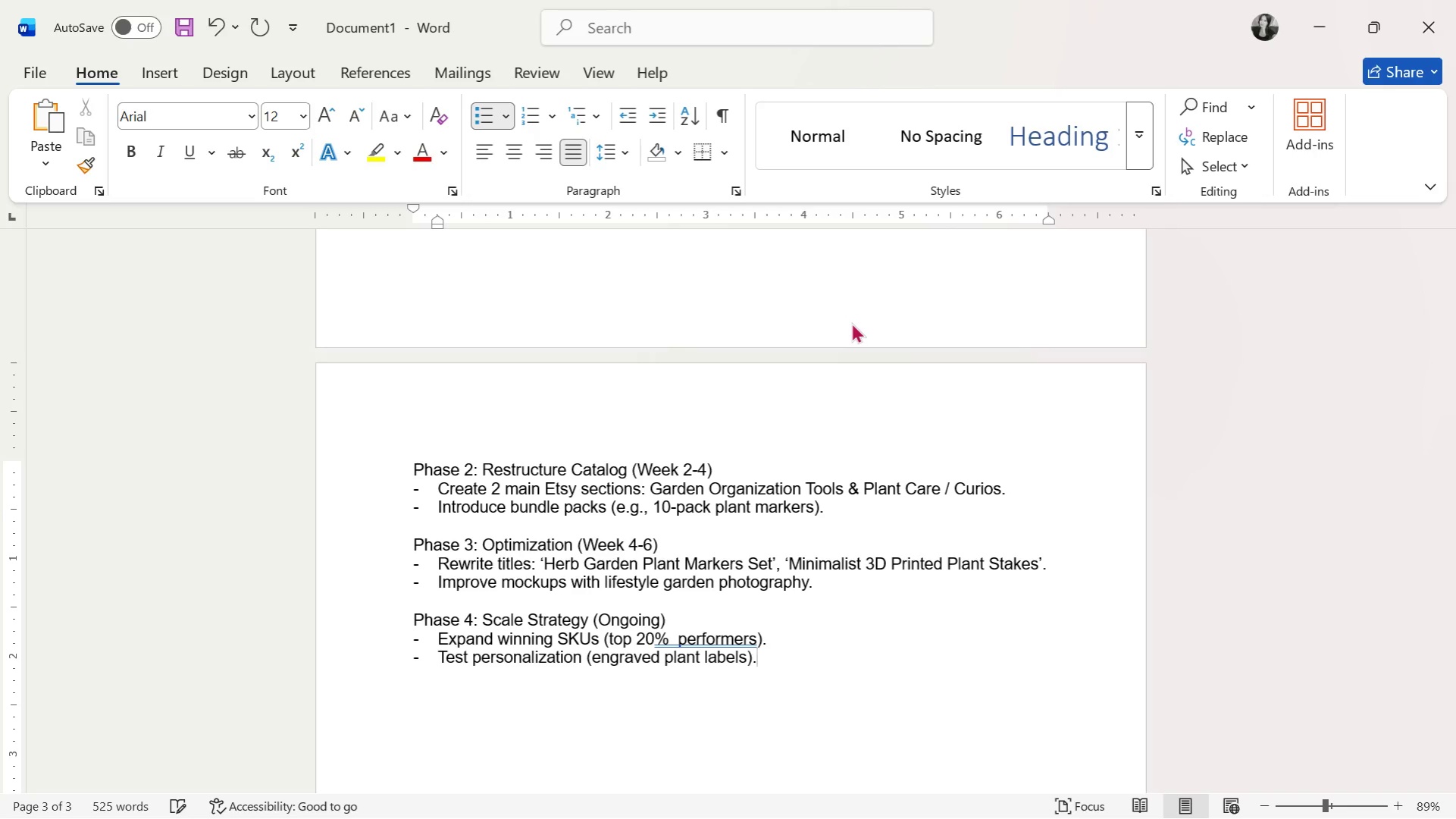 
key(Enter)
 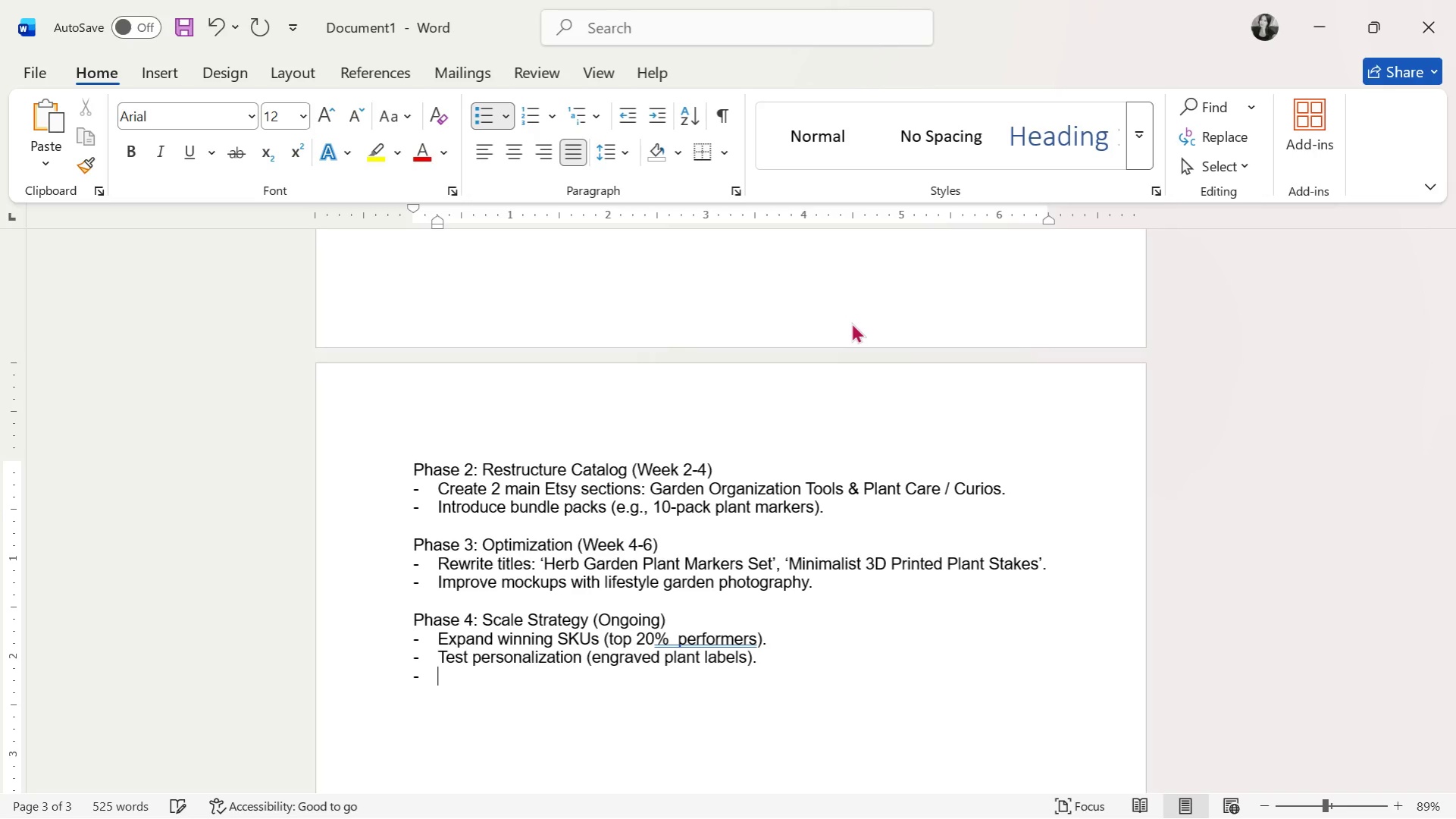 
key(Enter)
 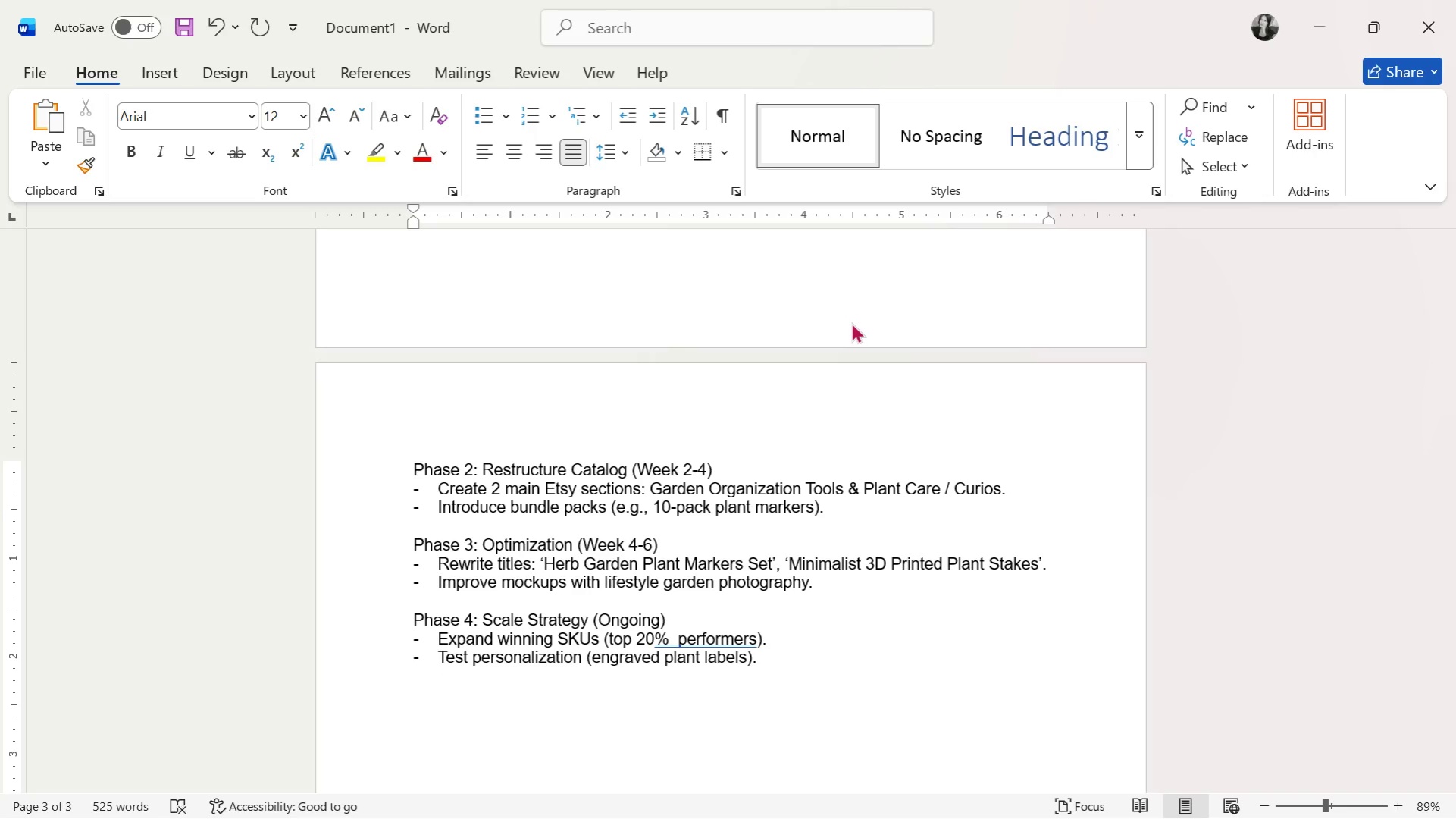 
key(Enter)
 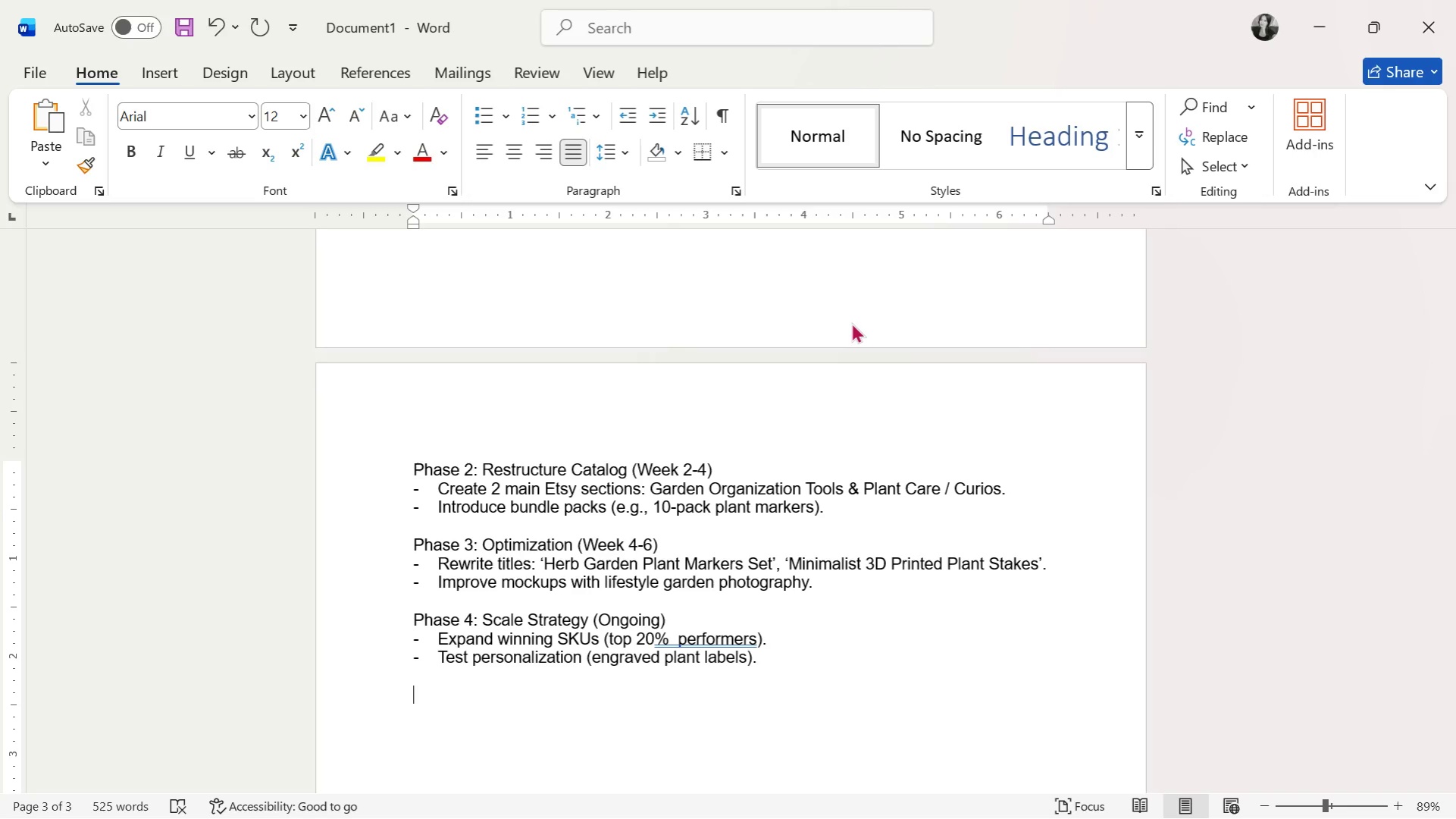 
wait(37.78)
 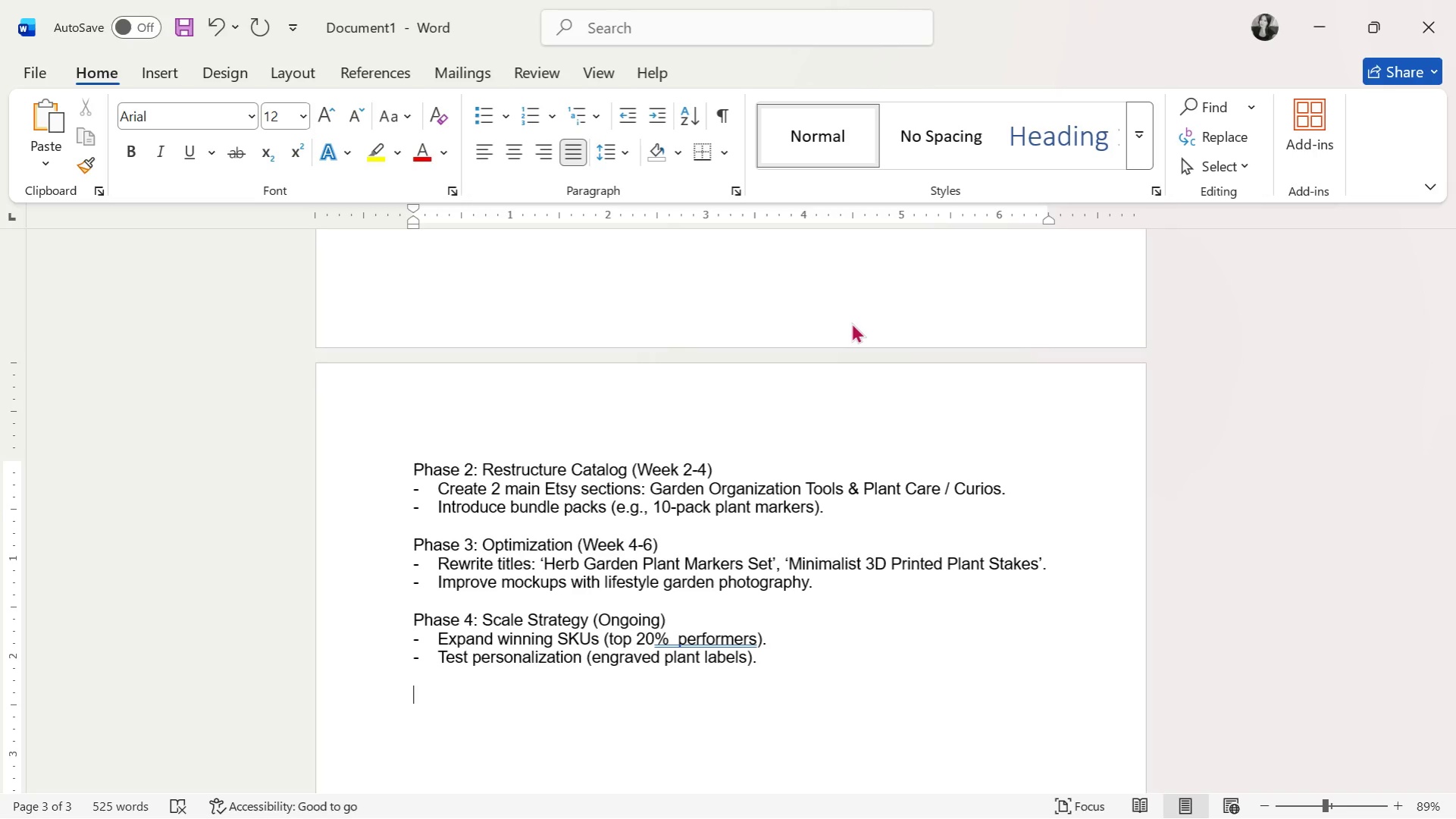 
scroll: coordinate [424, 708], scroll_direction: up, amount: 6.0
 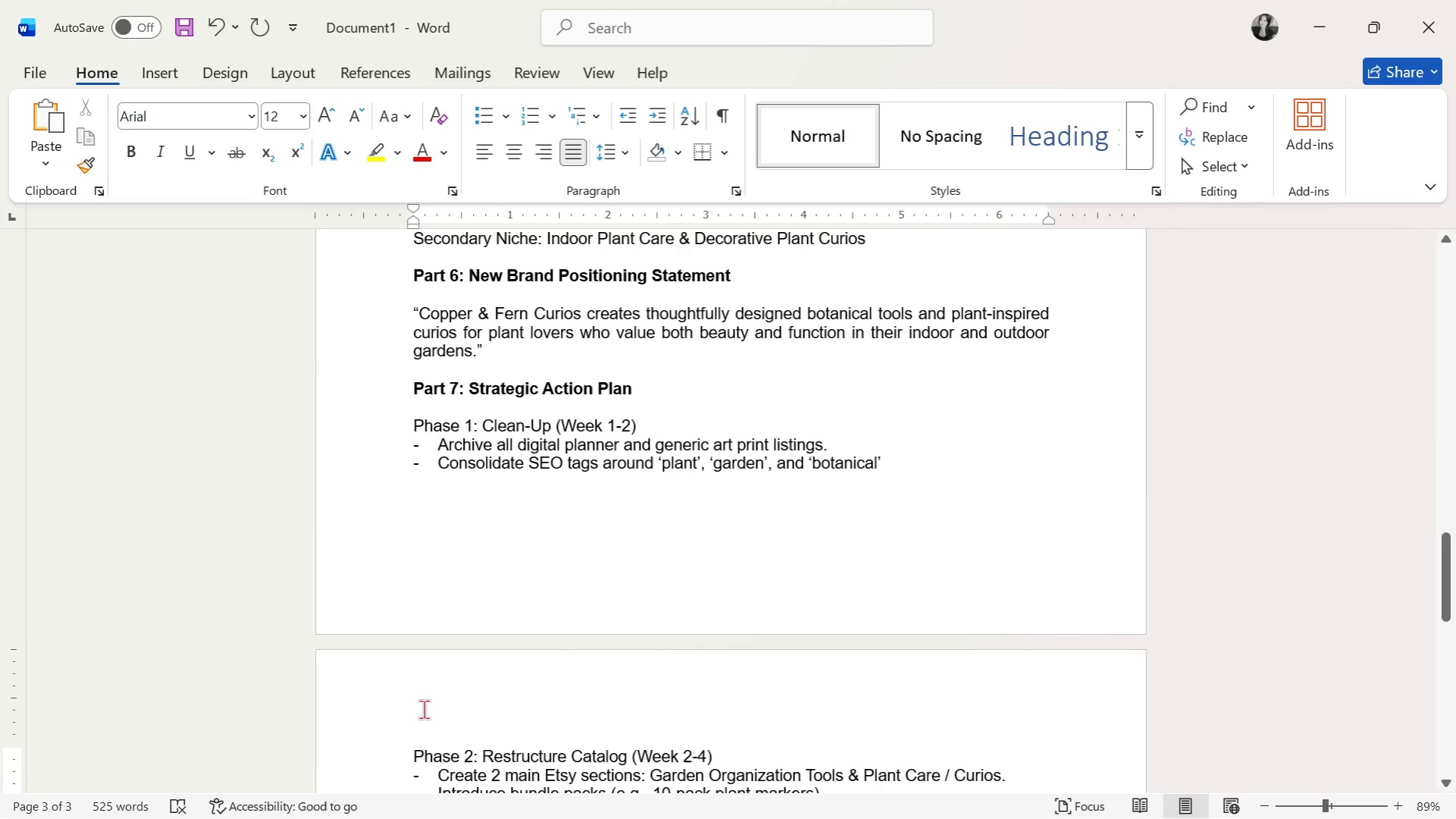 
scroll: coordinate [424, 710], scroll_direction: down, amount: 6.0
 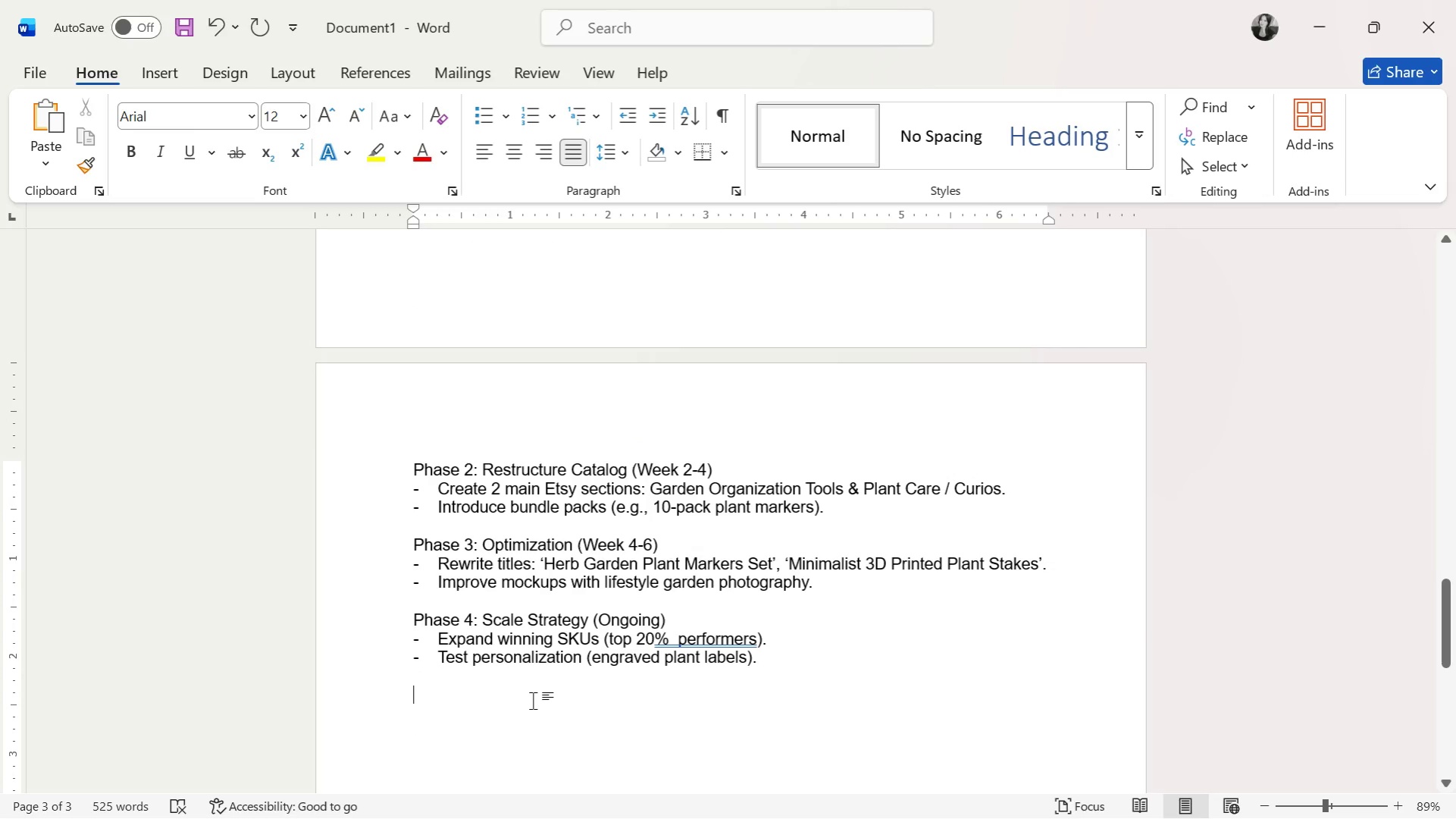 
wait(6.37)
 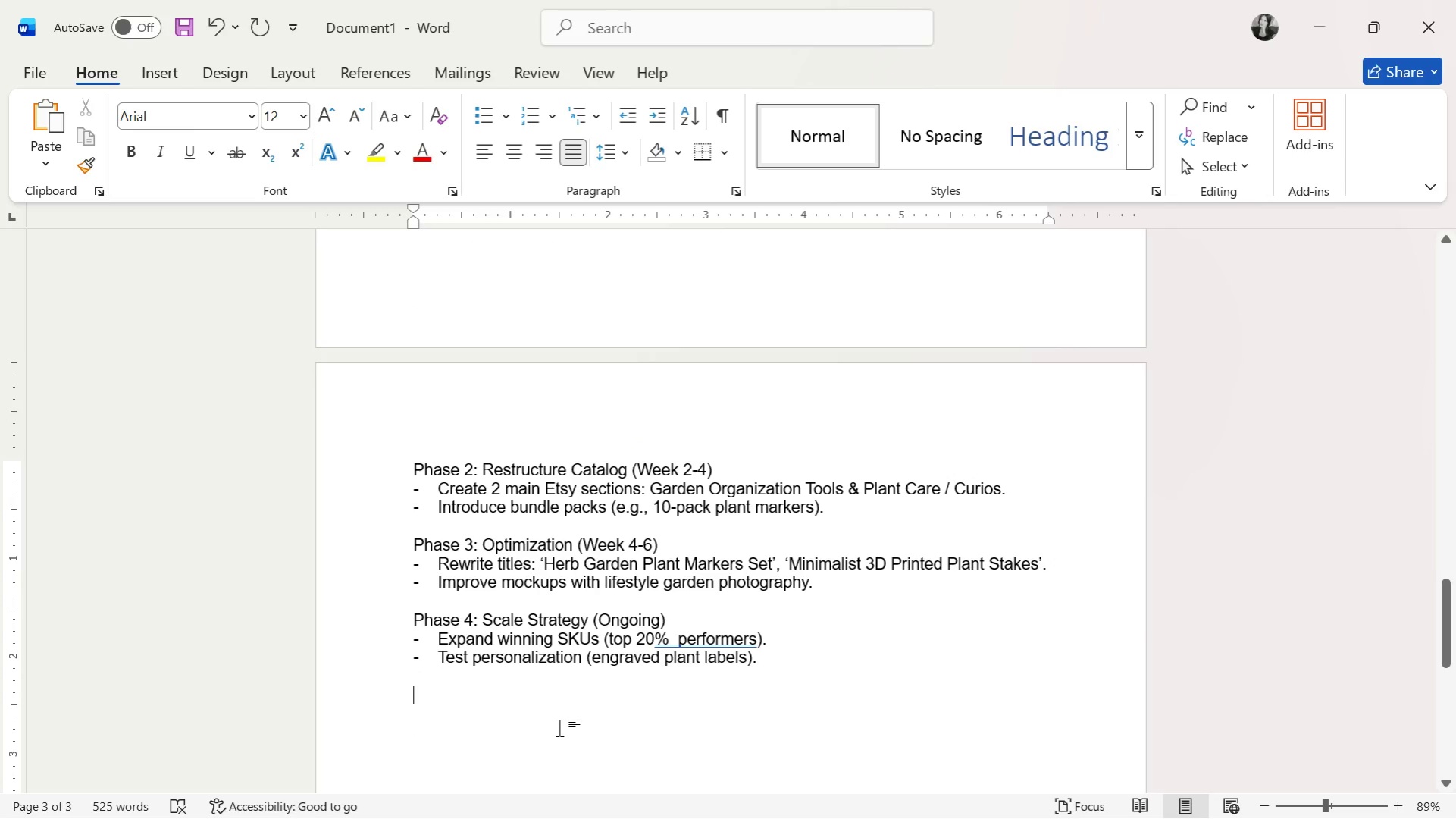 
key(Control+B)
 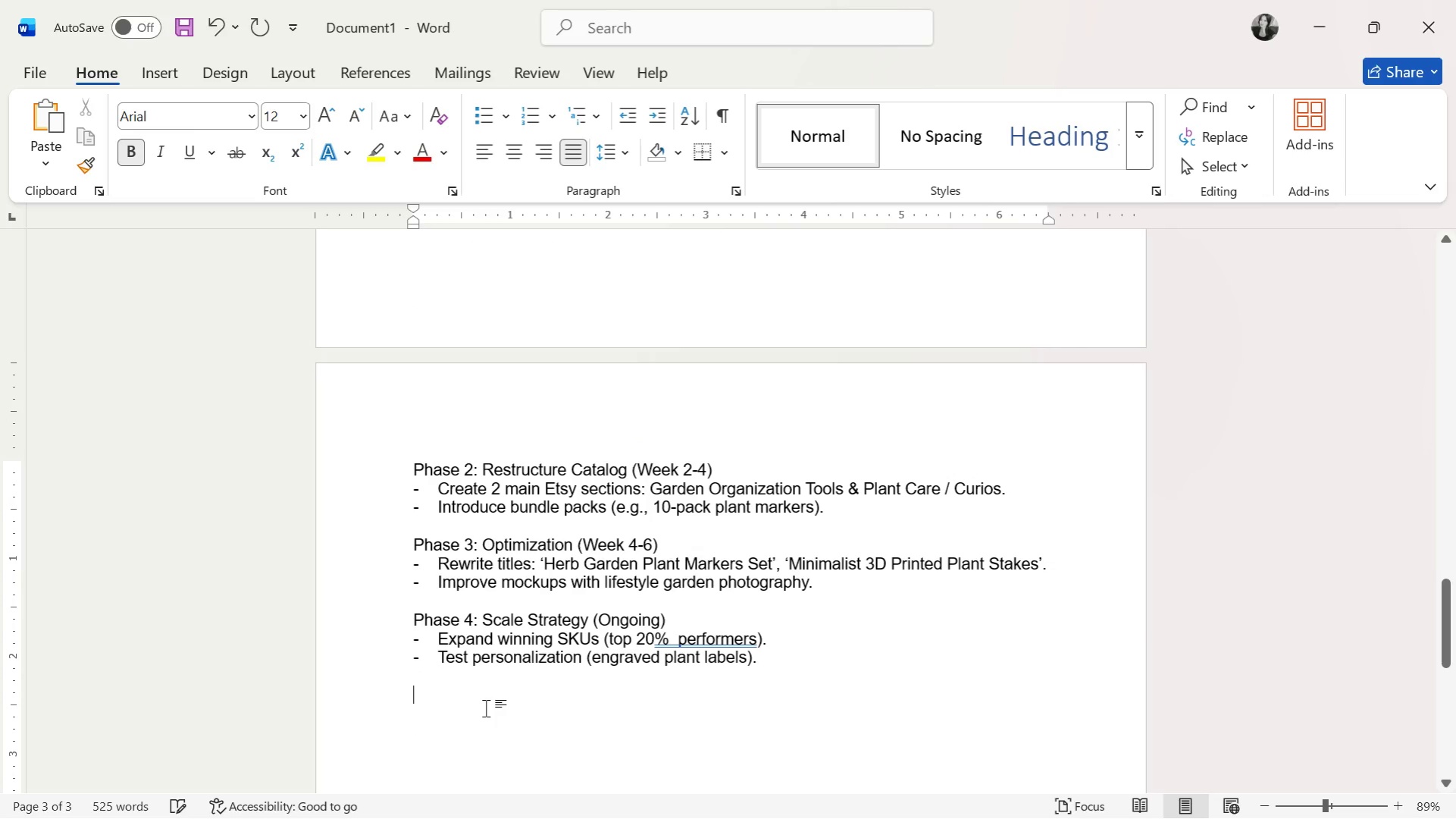 
type(Part 8: )
 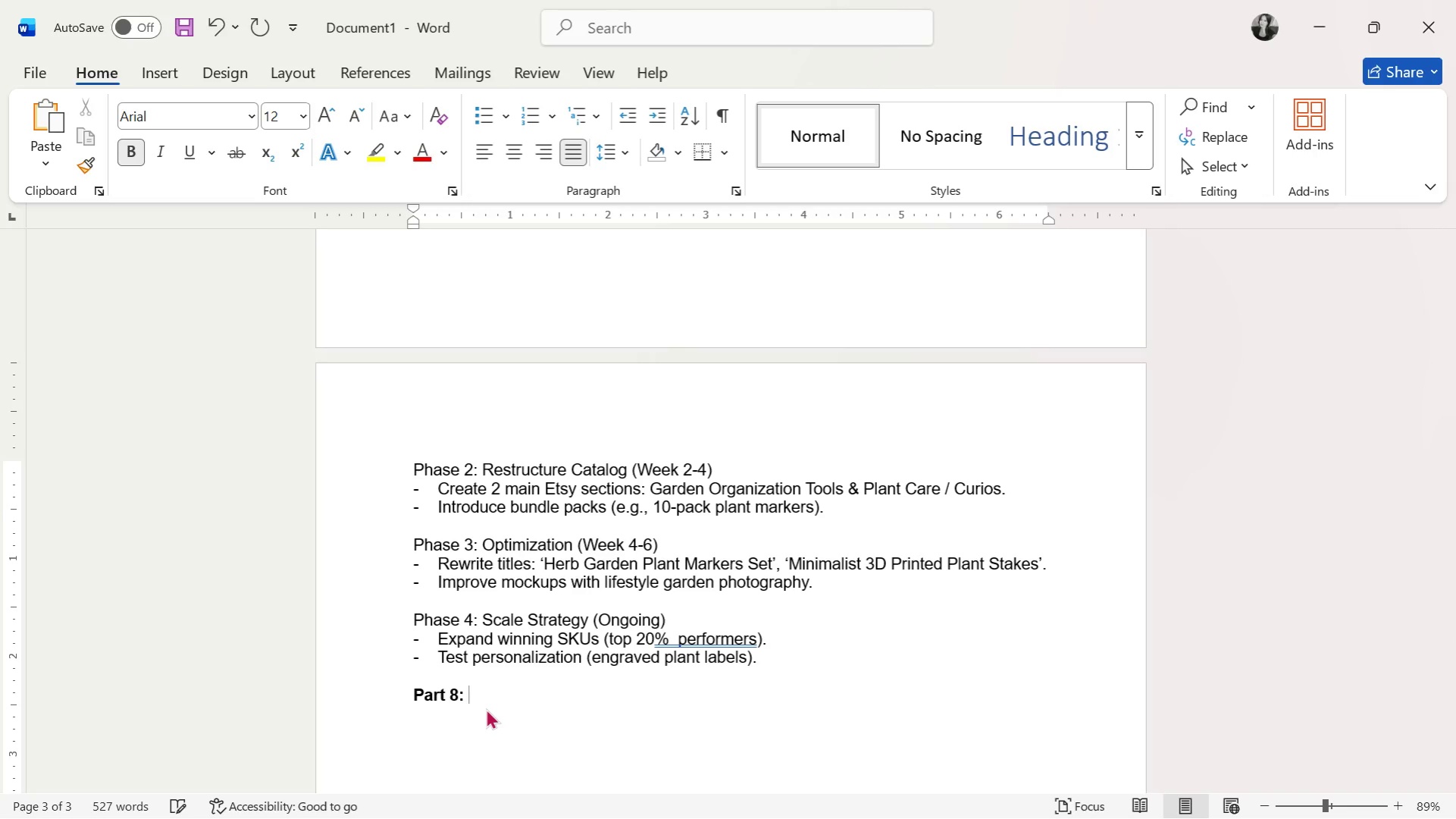 
type(Expected Impact)
 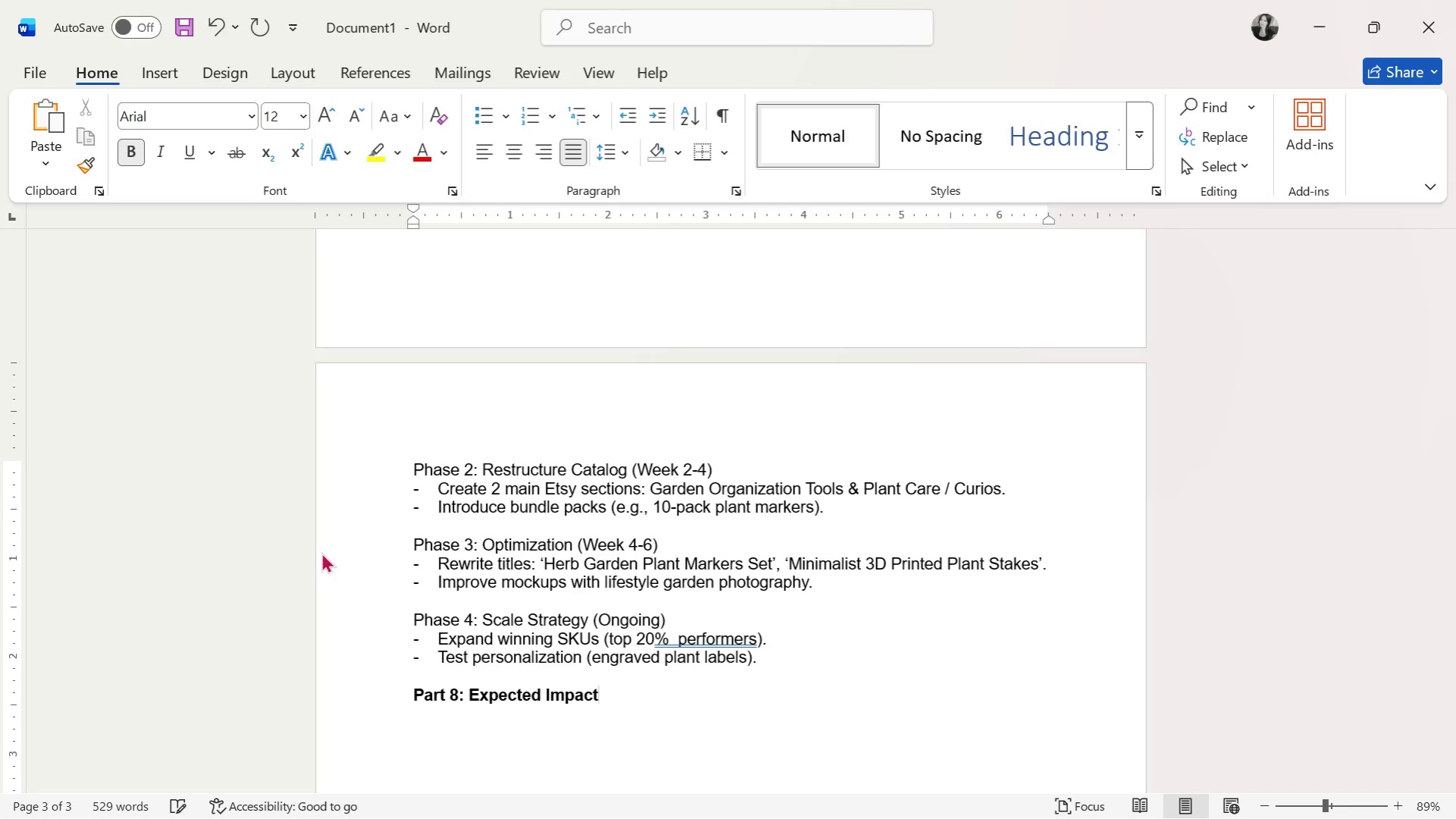 
key(Enter)
 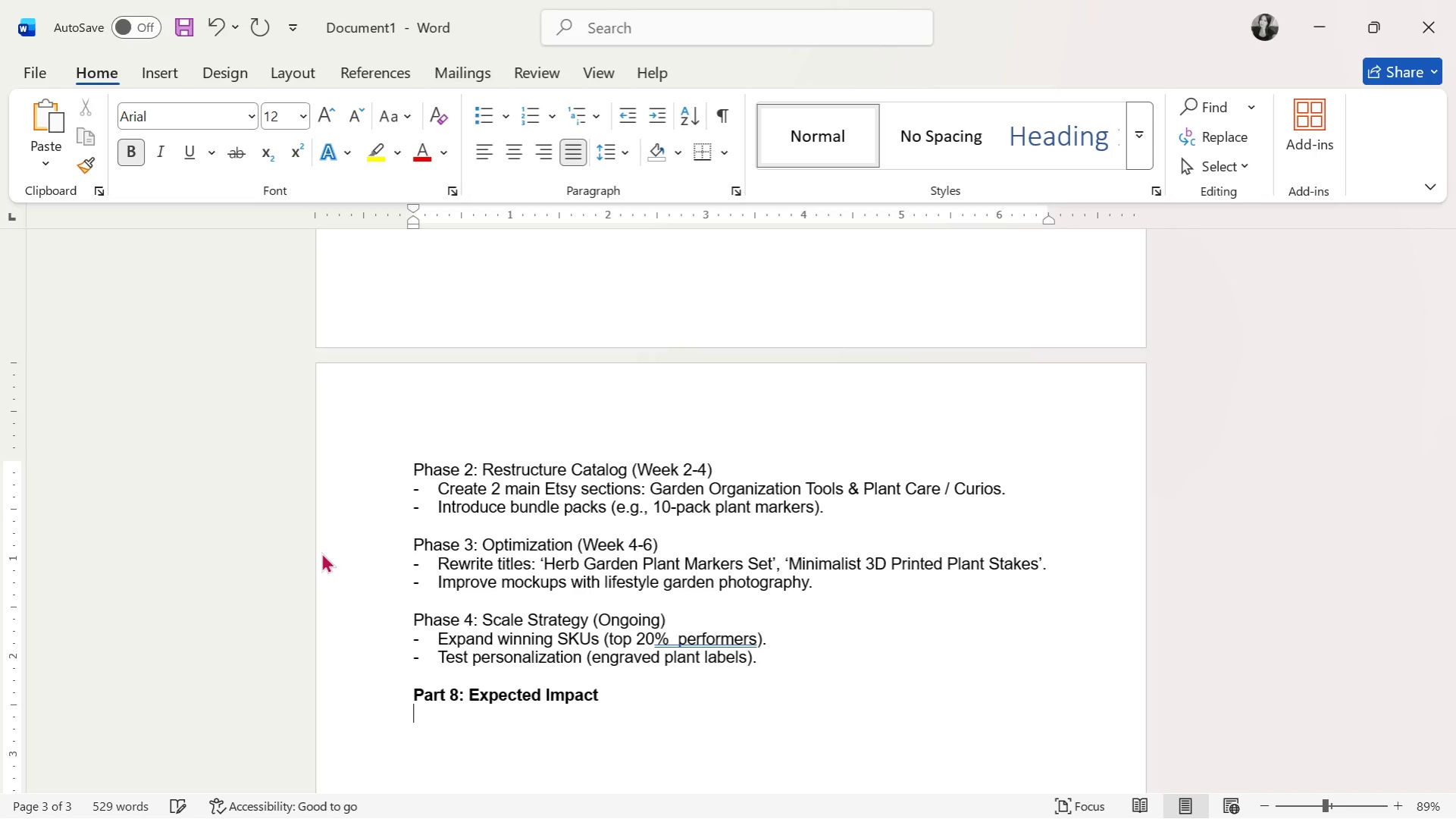 
key(Enter)
 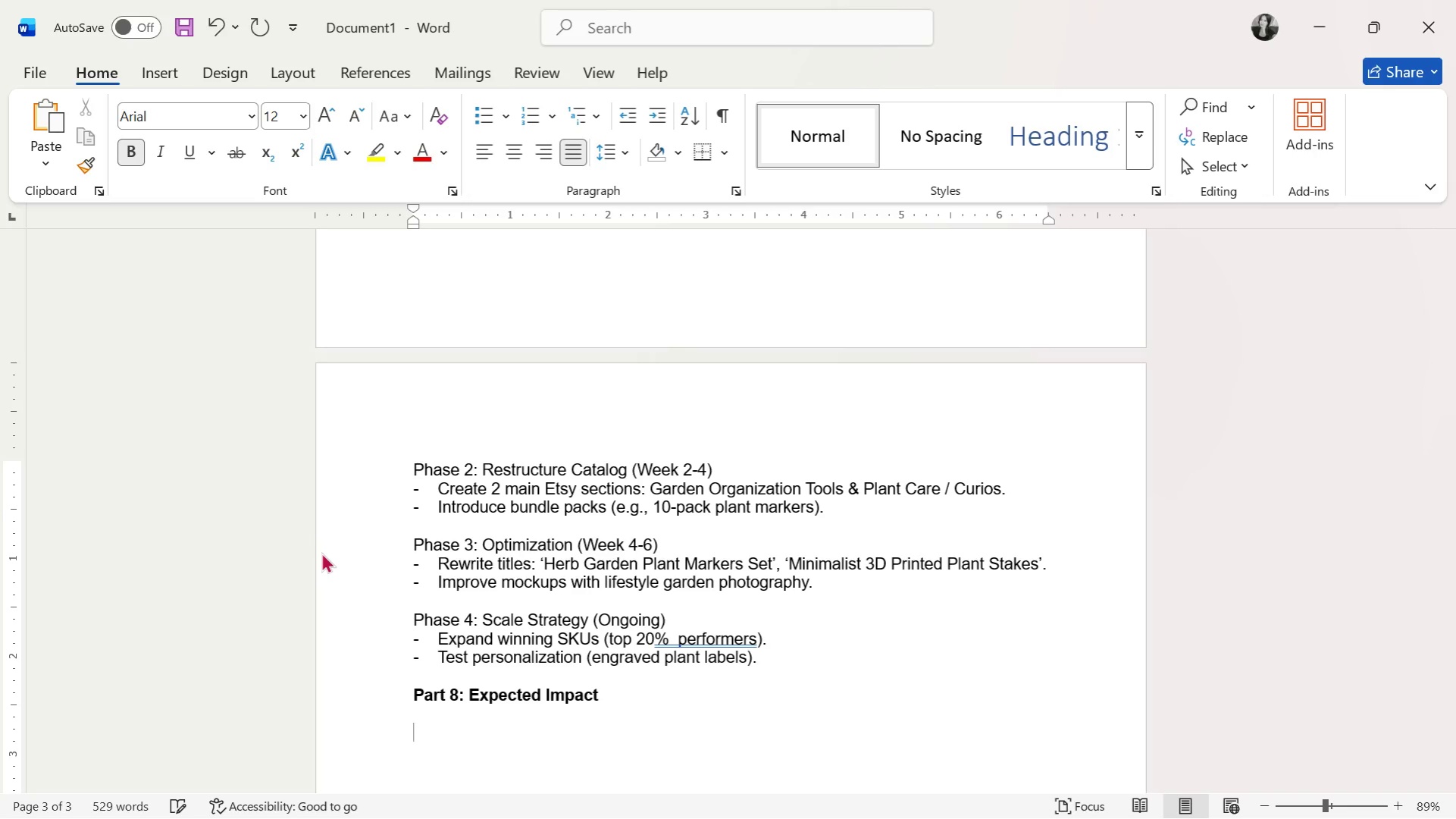 
key(Control+B)
 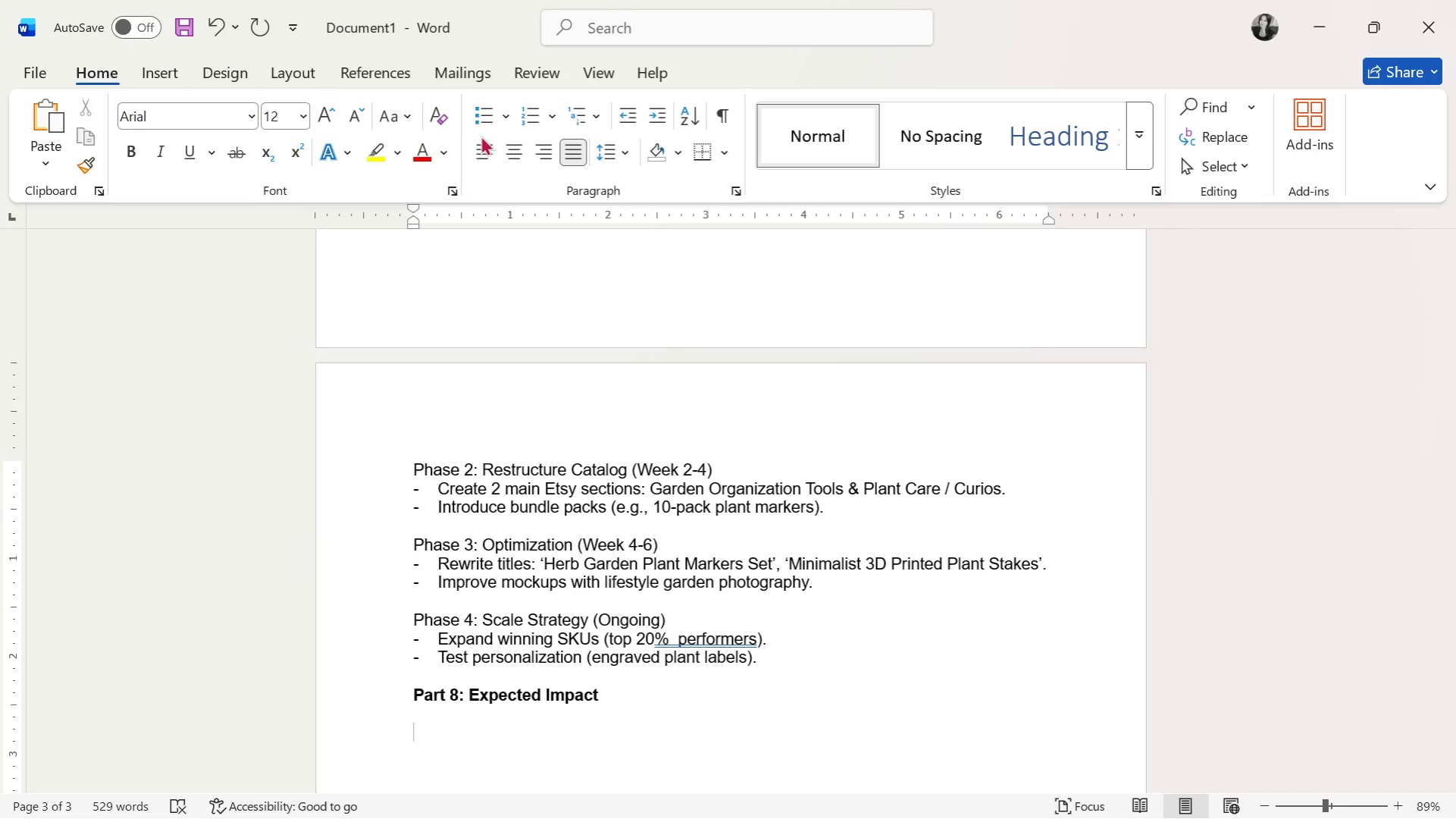 
left_click([509, 119])
 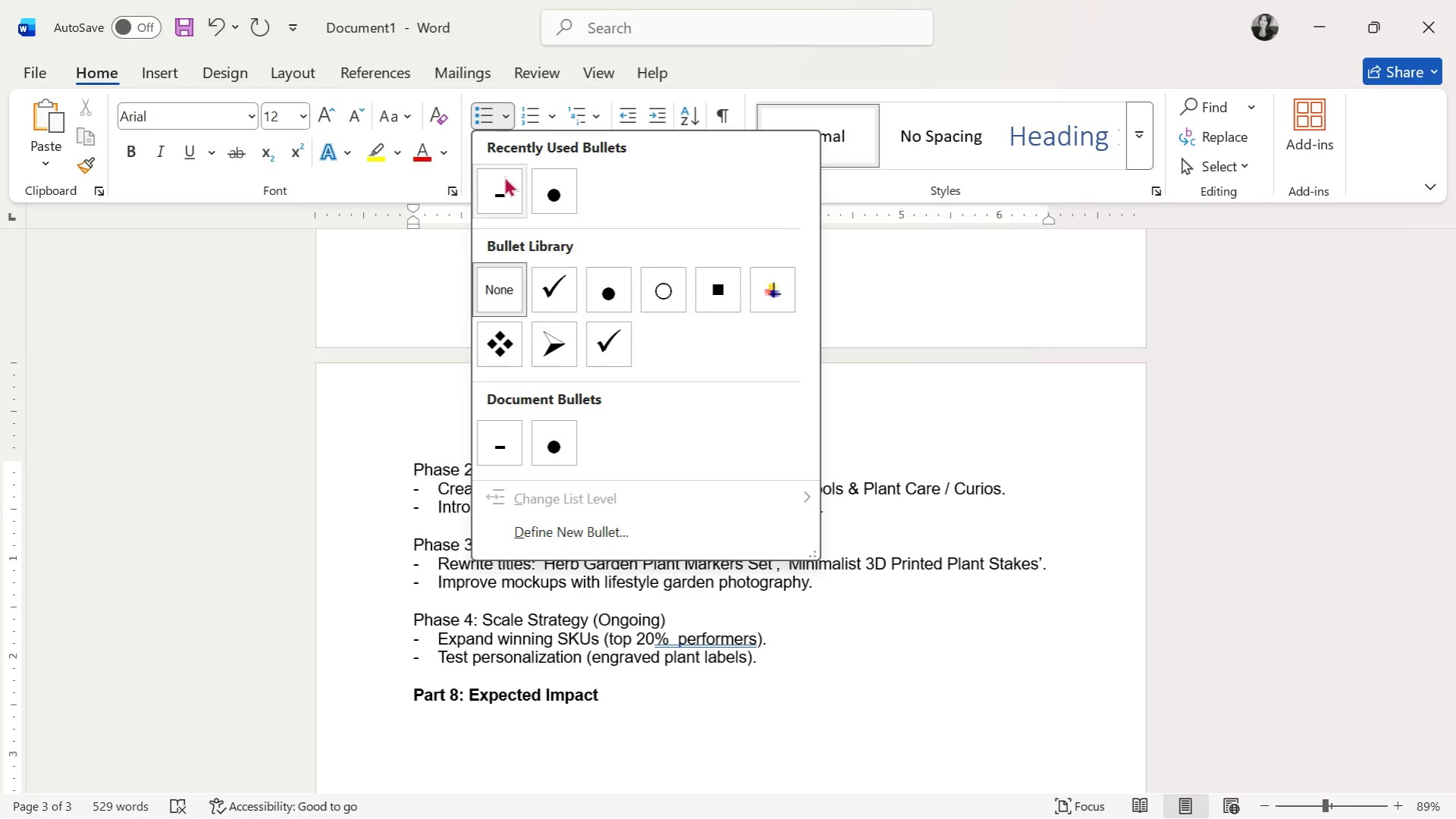 
left_click([503, 184])
 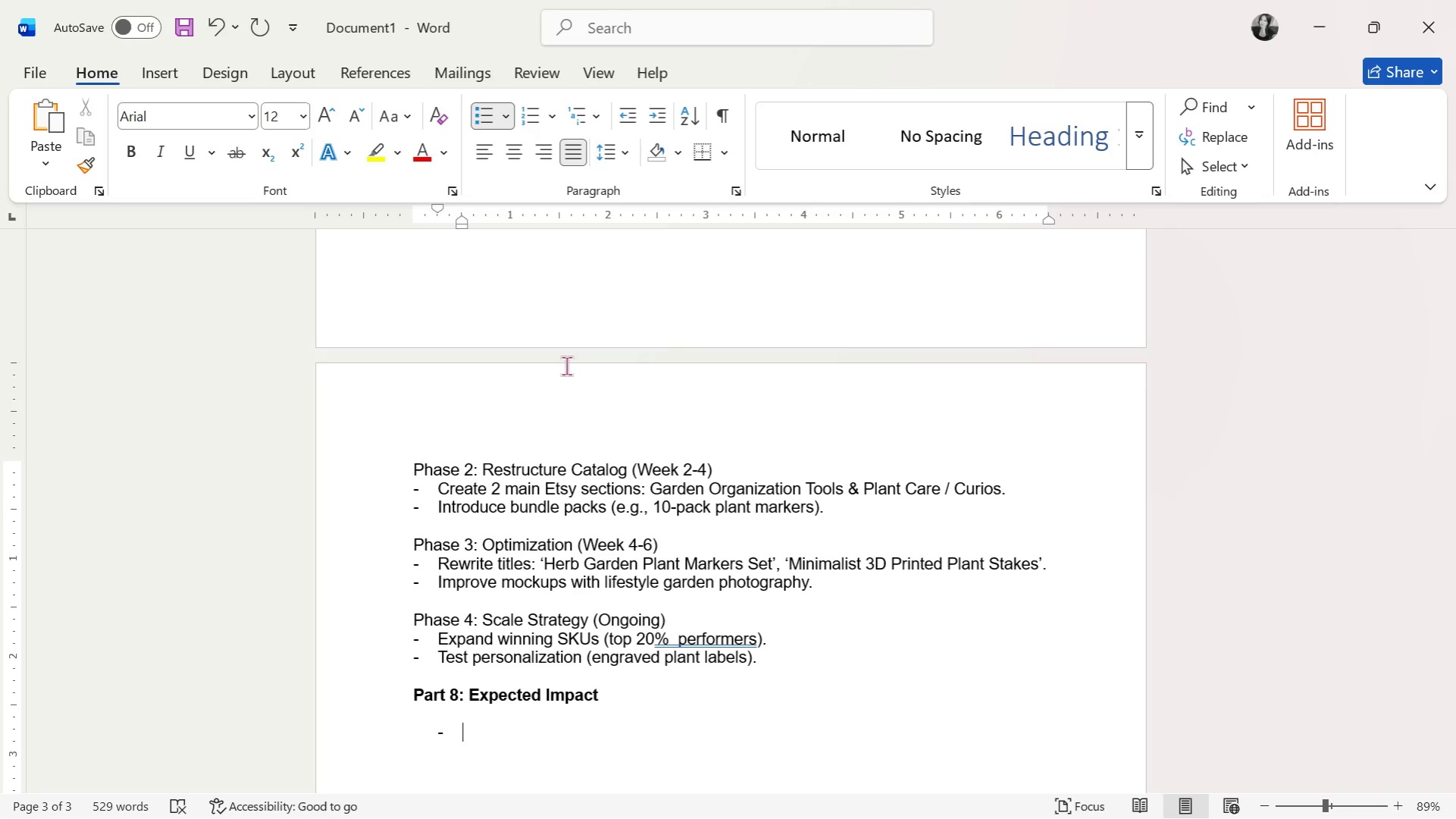 
wait(110.47)
 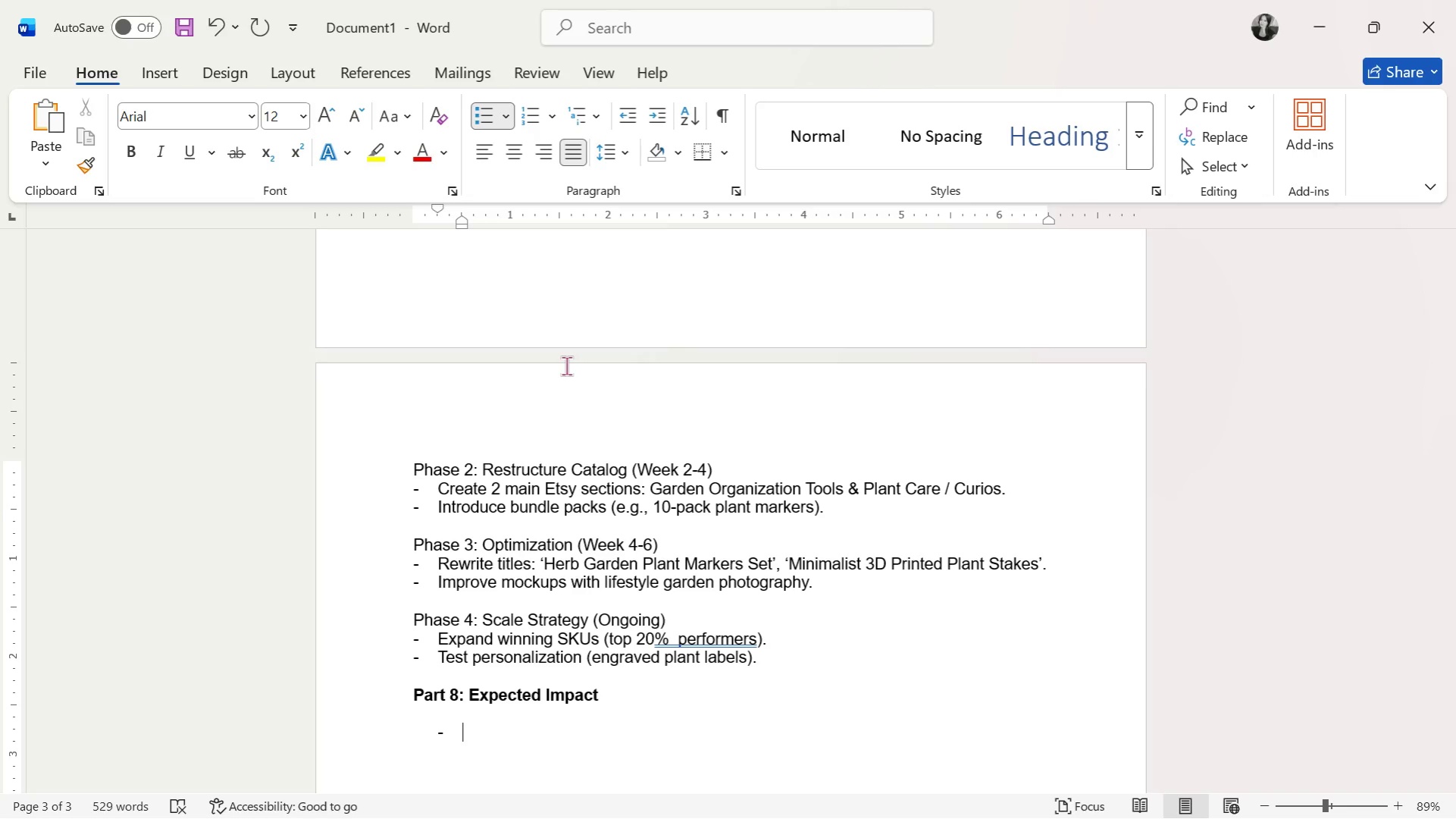 
type(+35-60% increase in conversion rate (within 60da)
key(Backspace)
key(Backspace)
key(Backspace)
type( )
key(Backspace)
type(0 days) via nichi)
key(Backspace)
type(e concer)
key(Backspace)
type(ntar)
key(Backspace)
key(Backspace)
type(ration.)
 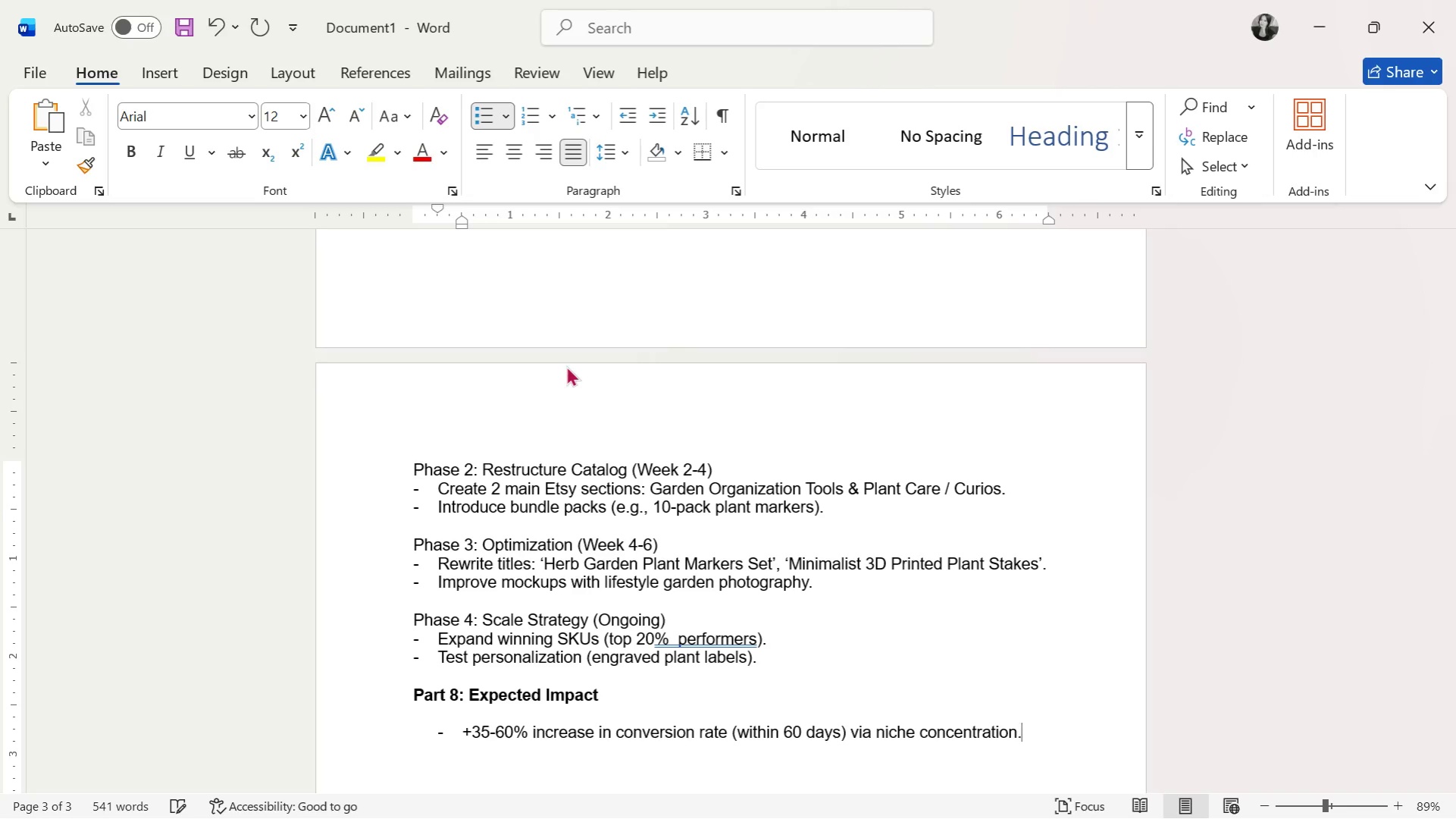 
key(Enter)
 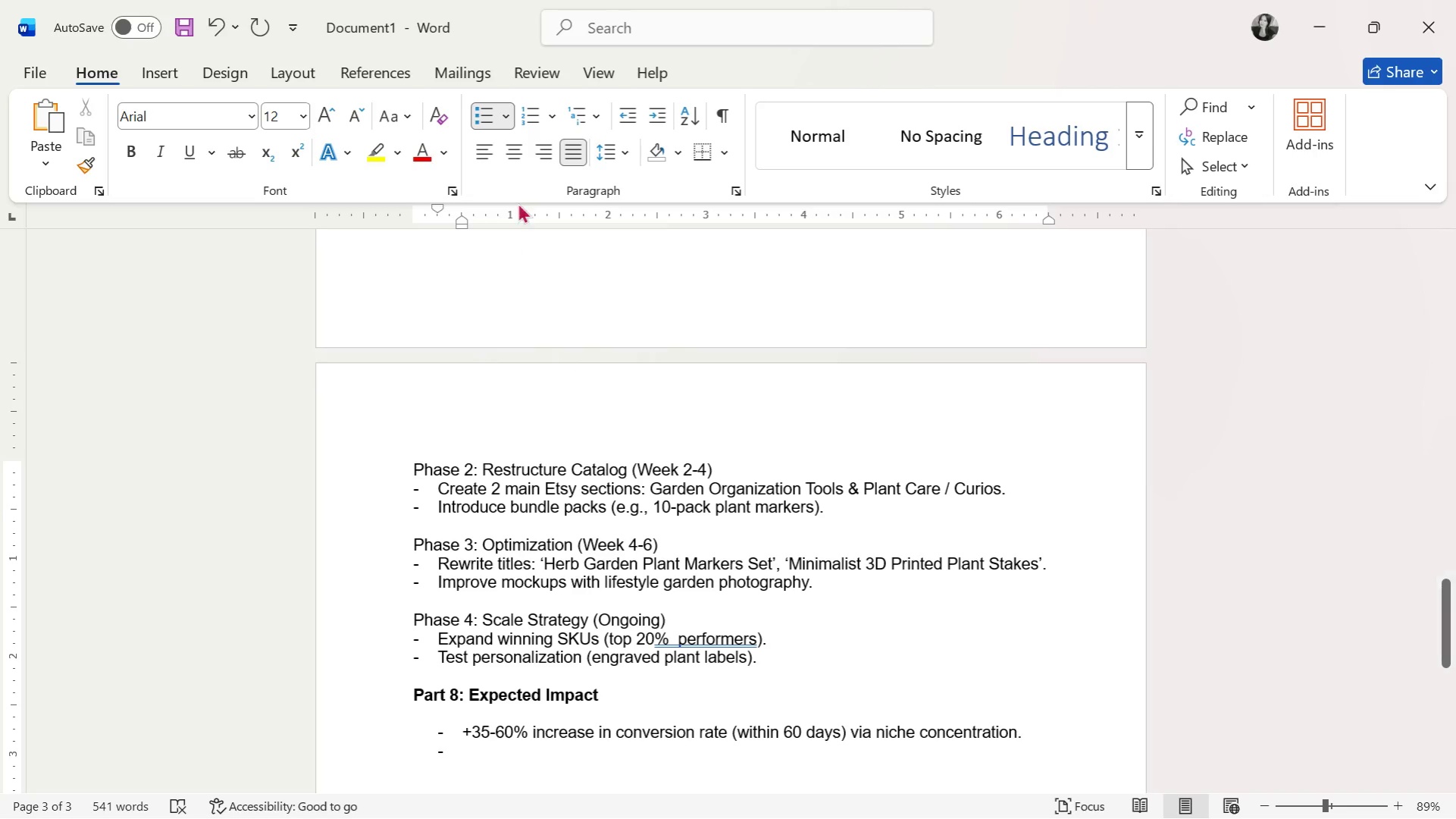 
left_click([635, 117])
 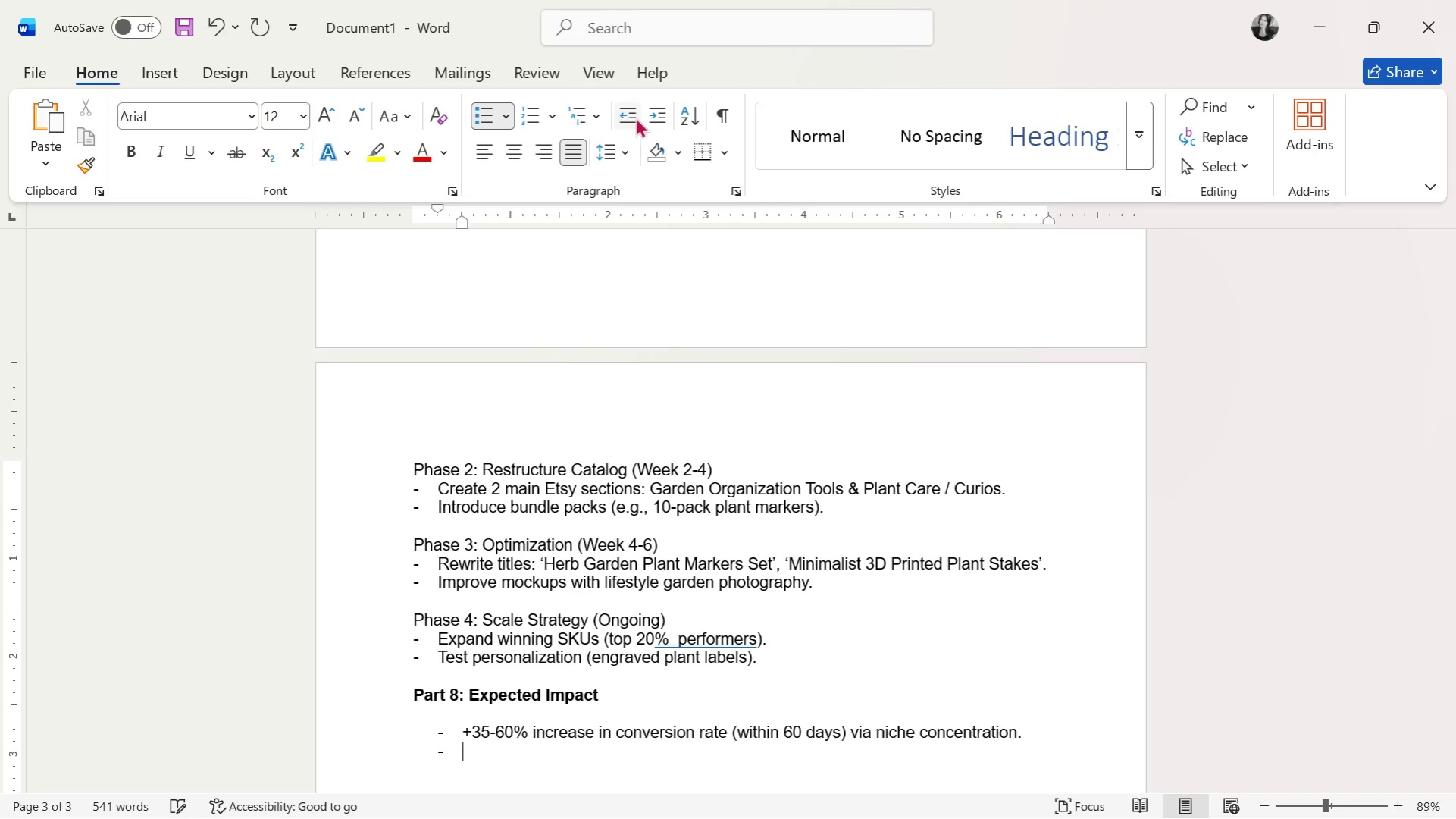 
left_click([635, 117])
 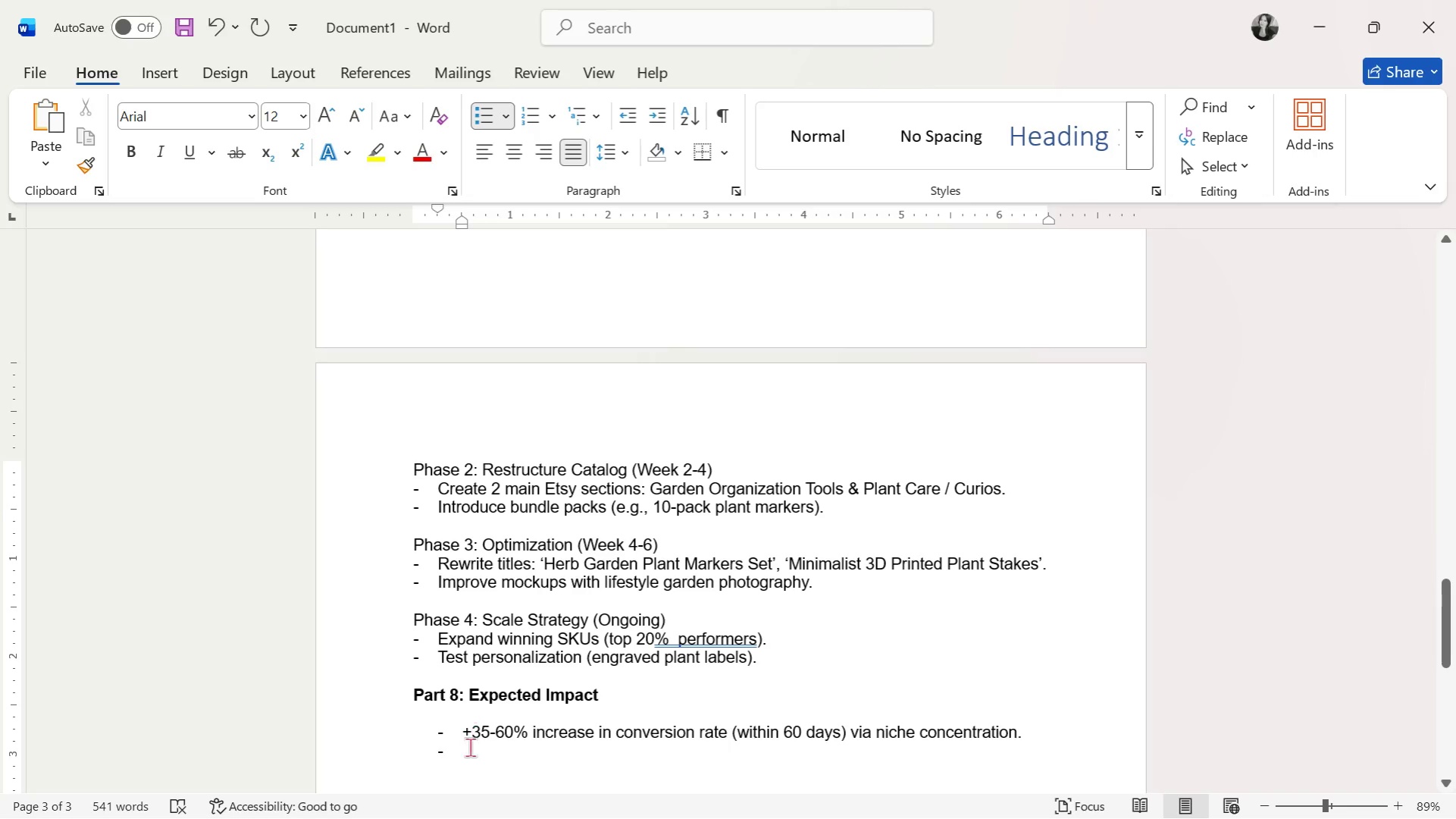 
left_click([463, 733])
 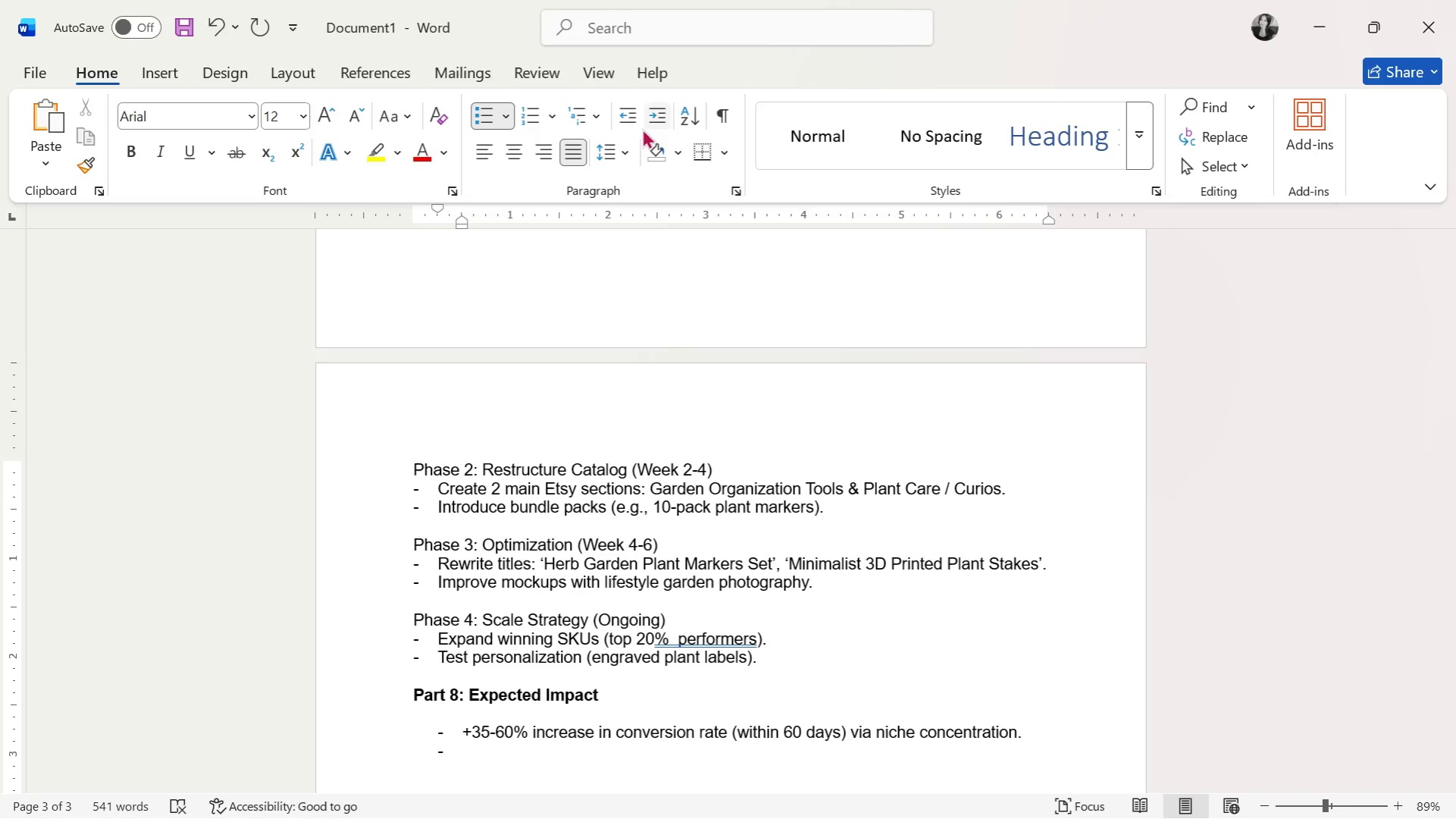 
left_click([631, 115])
 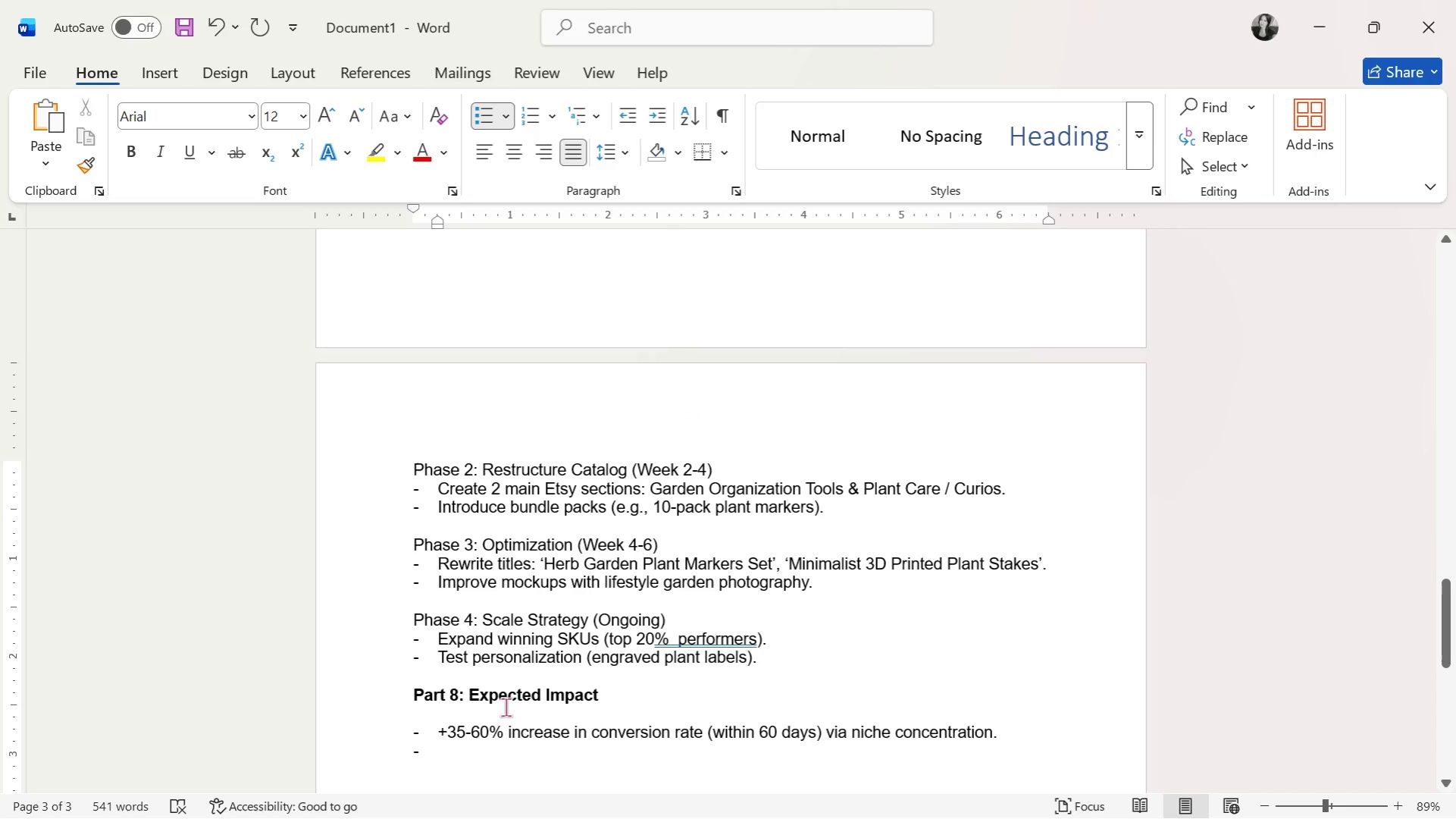 
left_click([495, 753])
 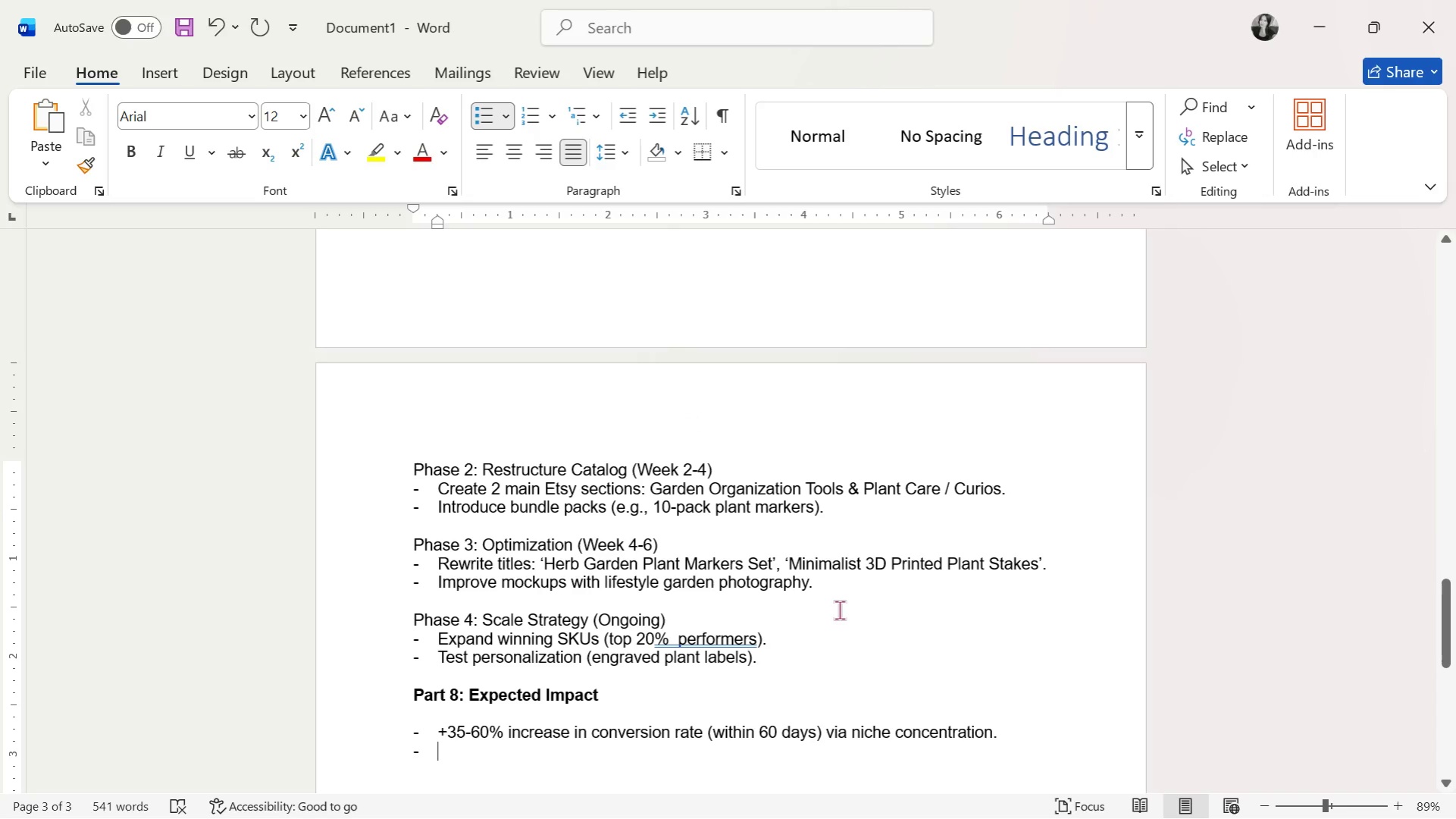 
type(Improved Etsy search ranking due to keyweord===)
key(Backspace)
key(Backspace)
key(Backspace)
key(Backspace)
key(Backspace)
key(Backspace)
key(Backspace)
type(ord consolidation.)
 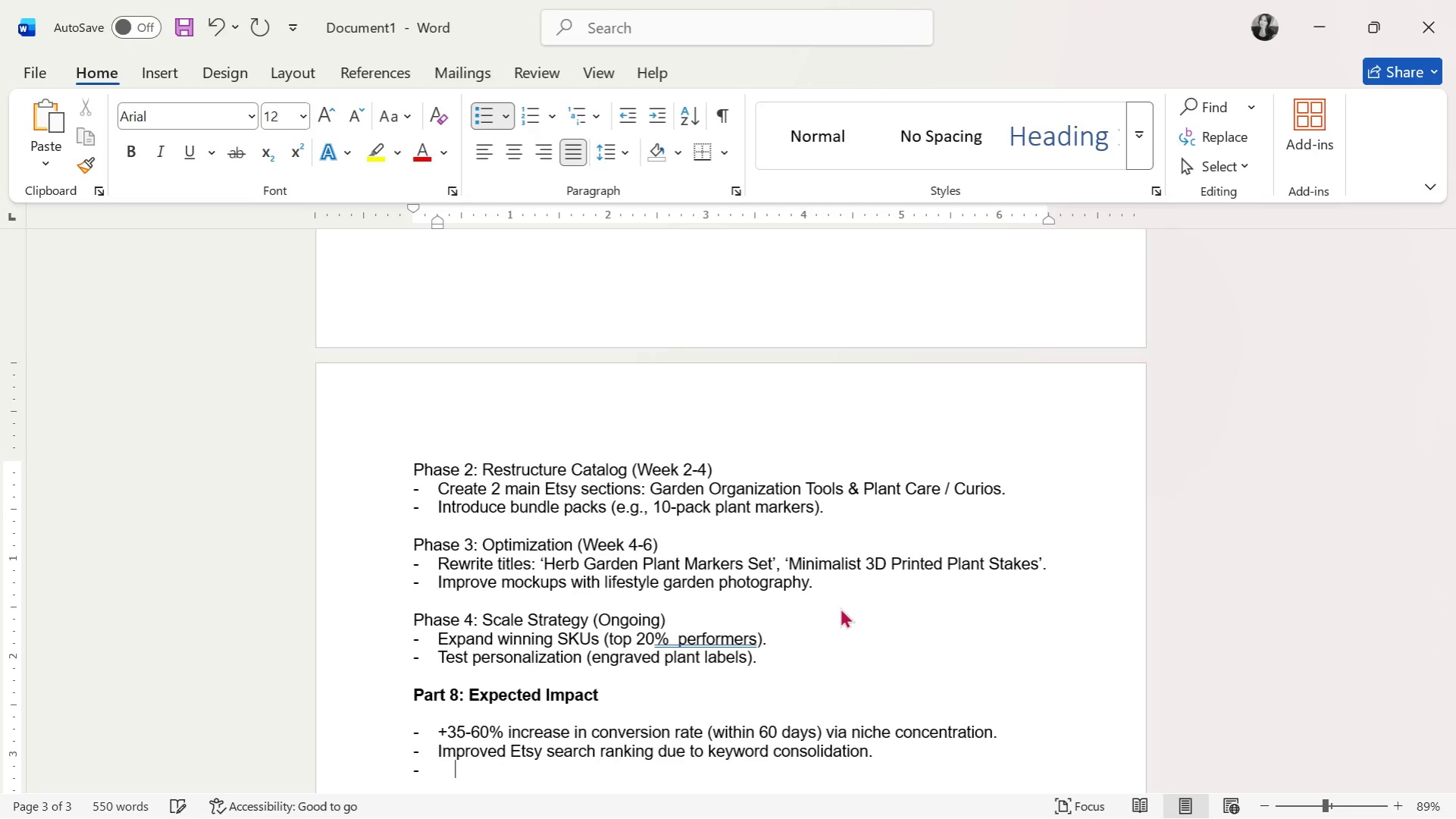 
 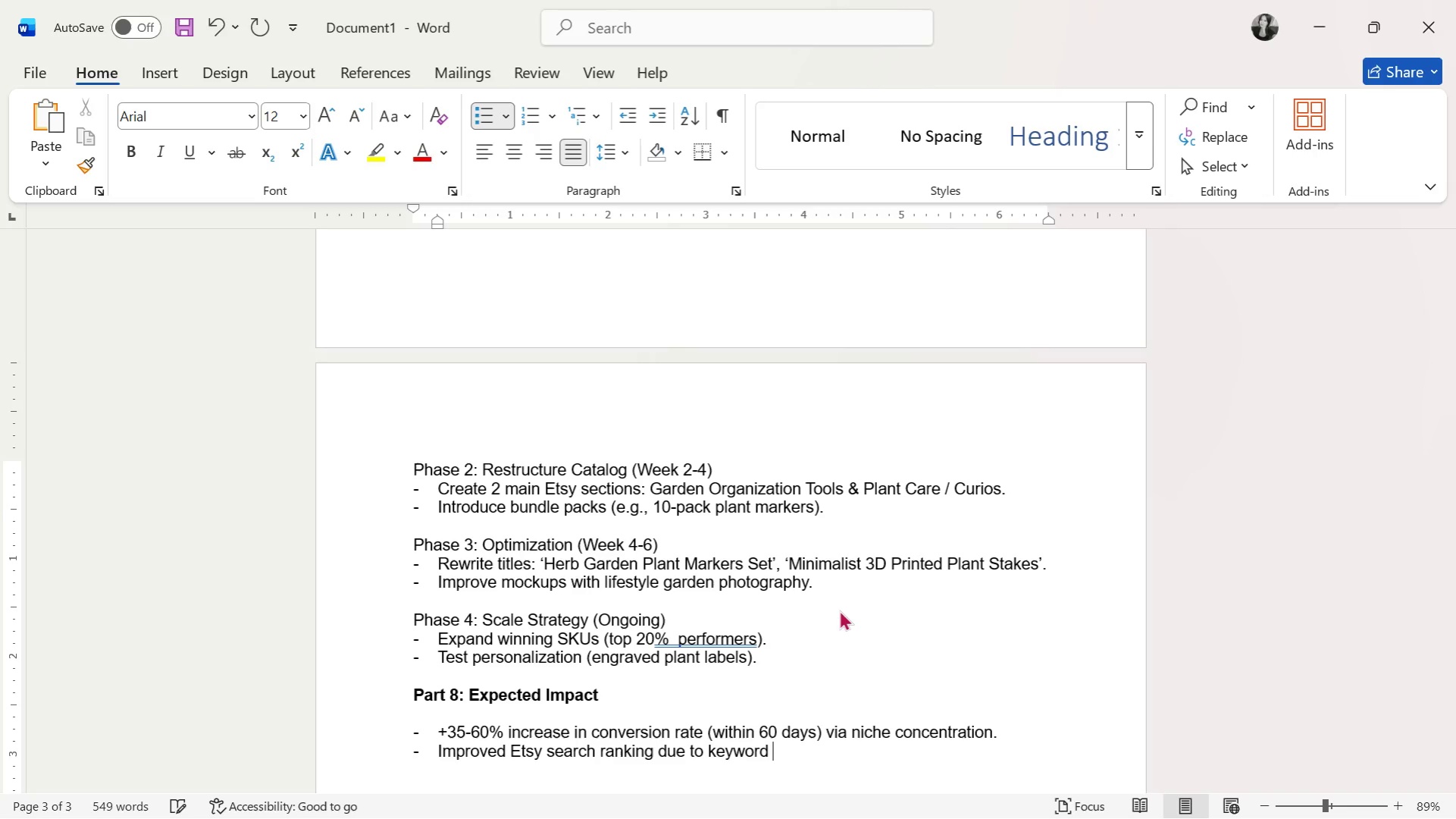 
key(Enter)
 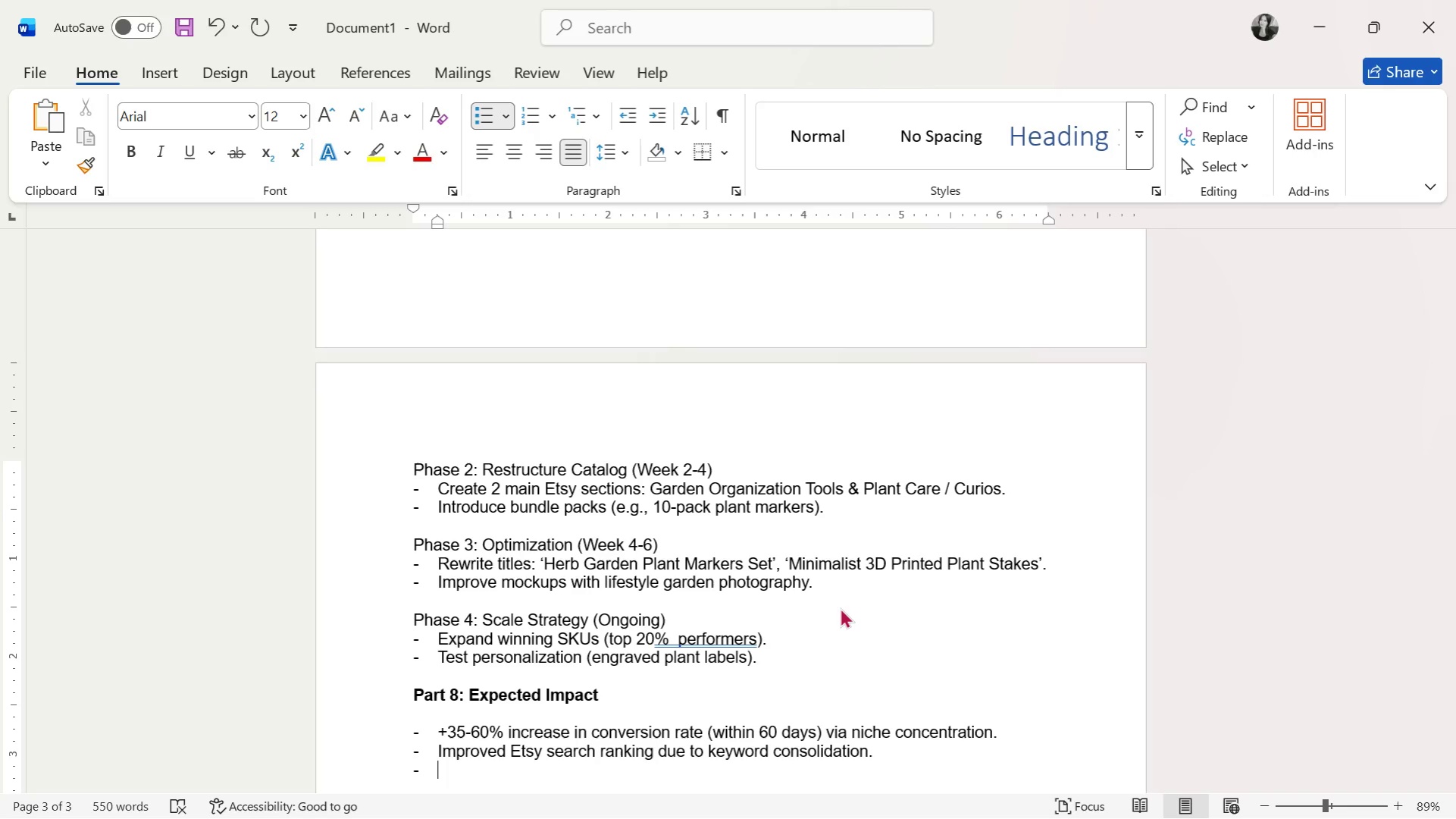 
wait(38.55)
 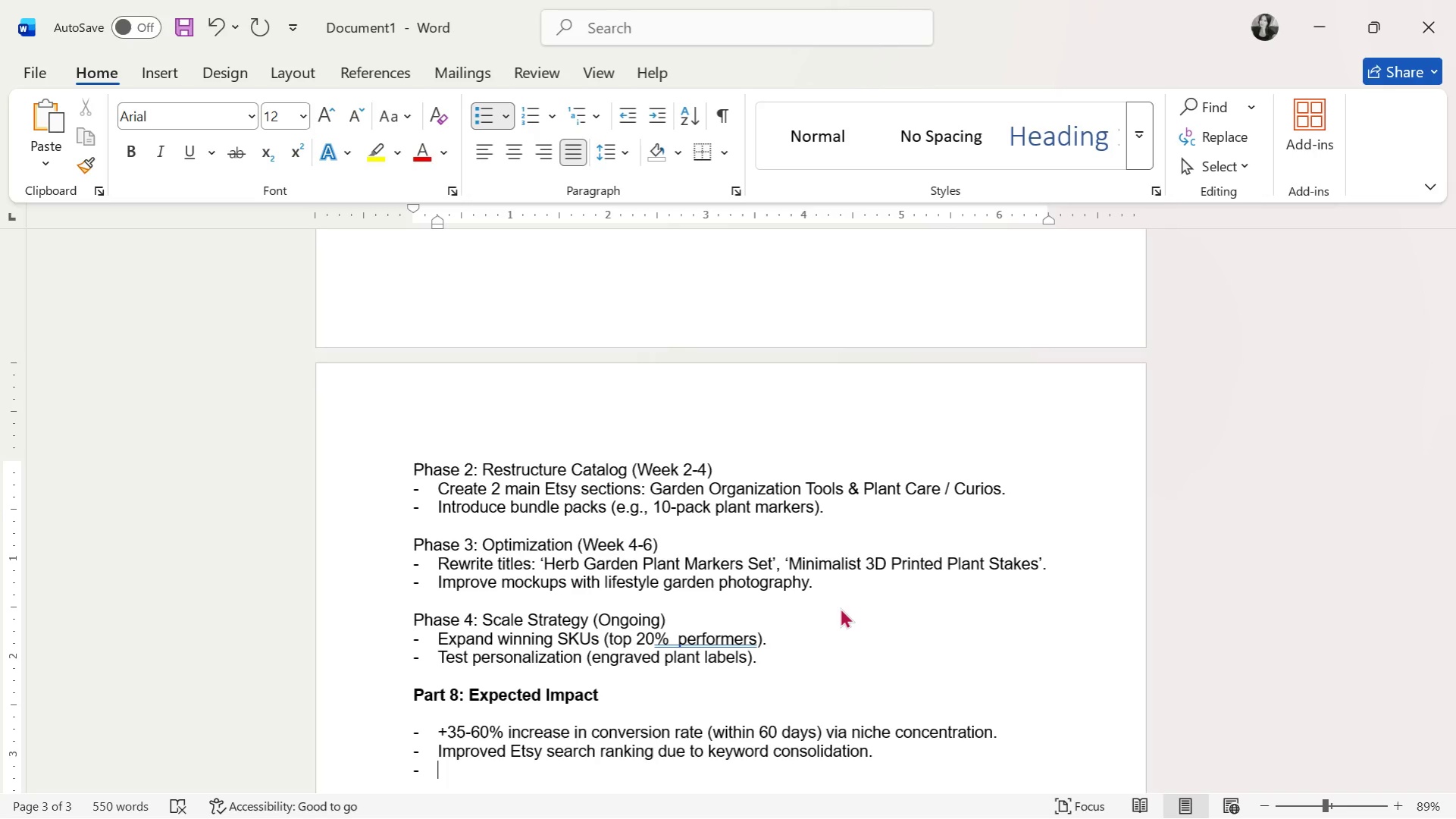 
type(Stronger repeay )
key(Backspace)
key(Backspace)
type(t )
 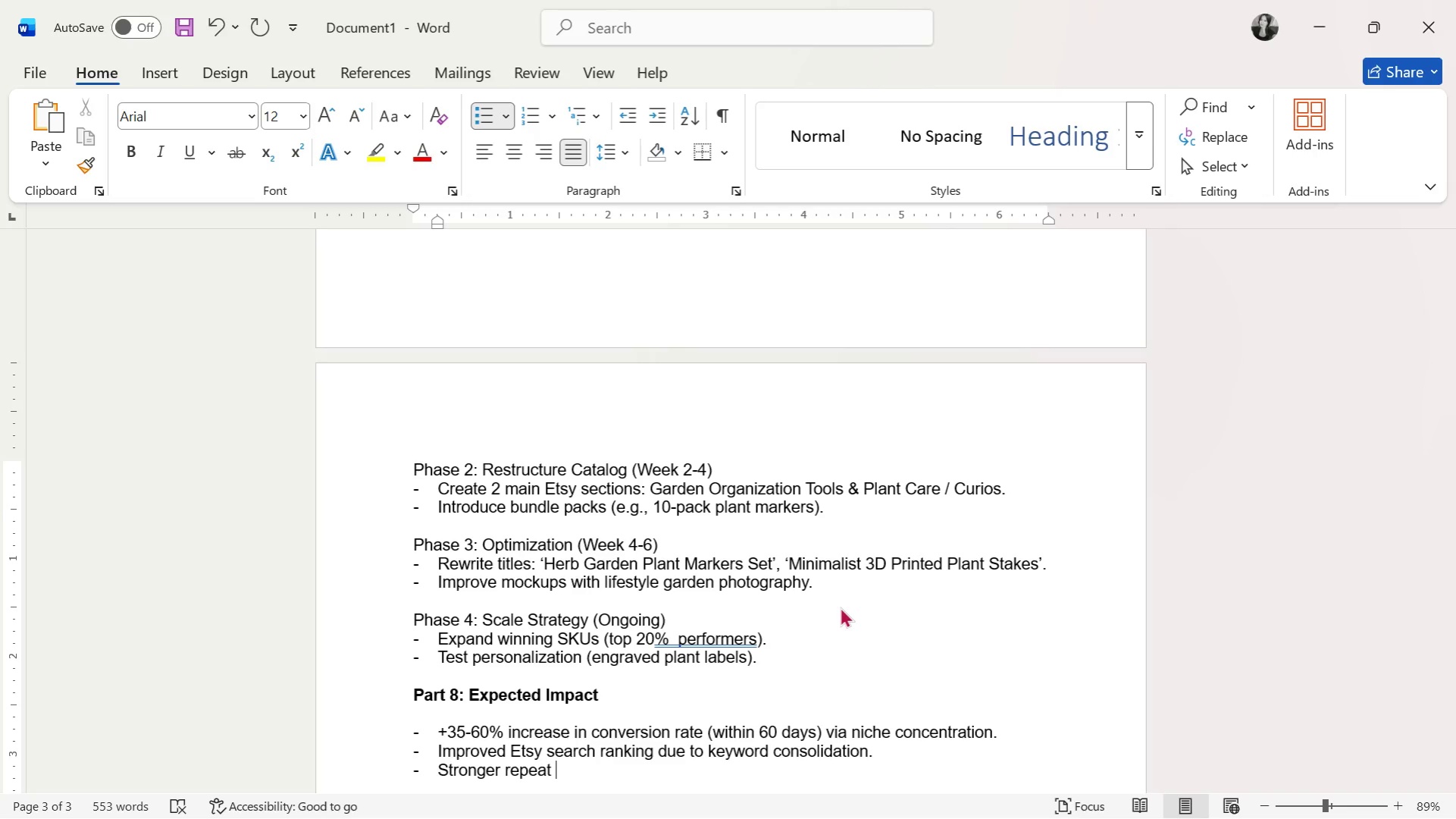 
wait(44.08)
 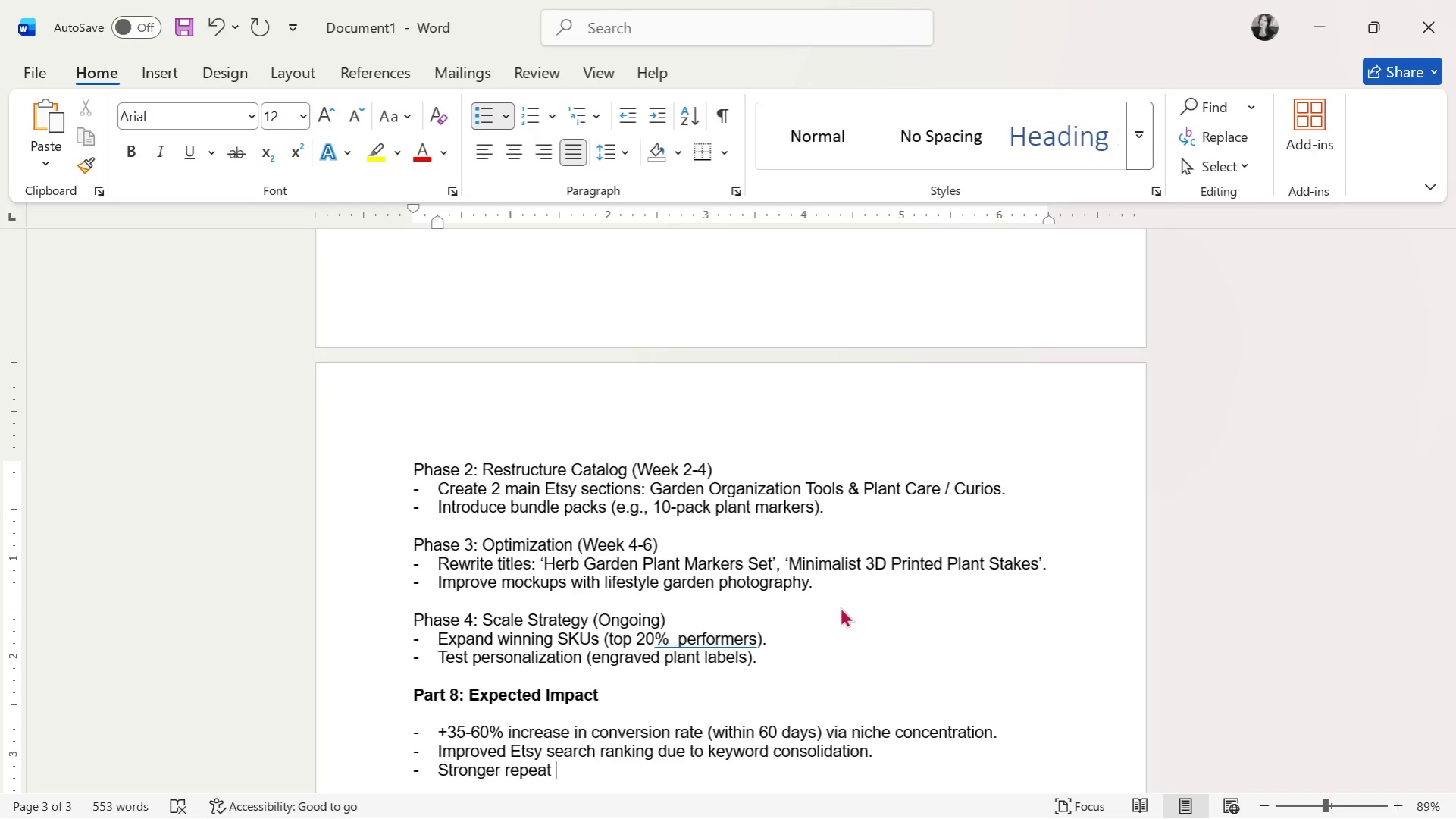 
type(purchase e)
key(Backspace)
type(behavior from plant hobbyis)
key(Backspace)
type(ts)
key(Backspace)
key(Backspace)
type(sts.)
 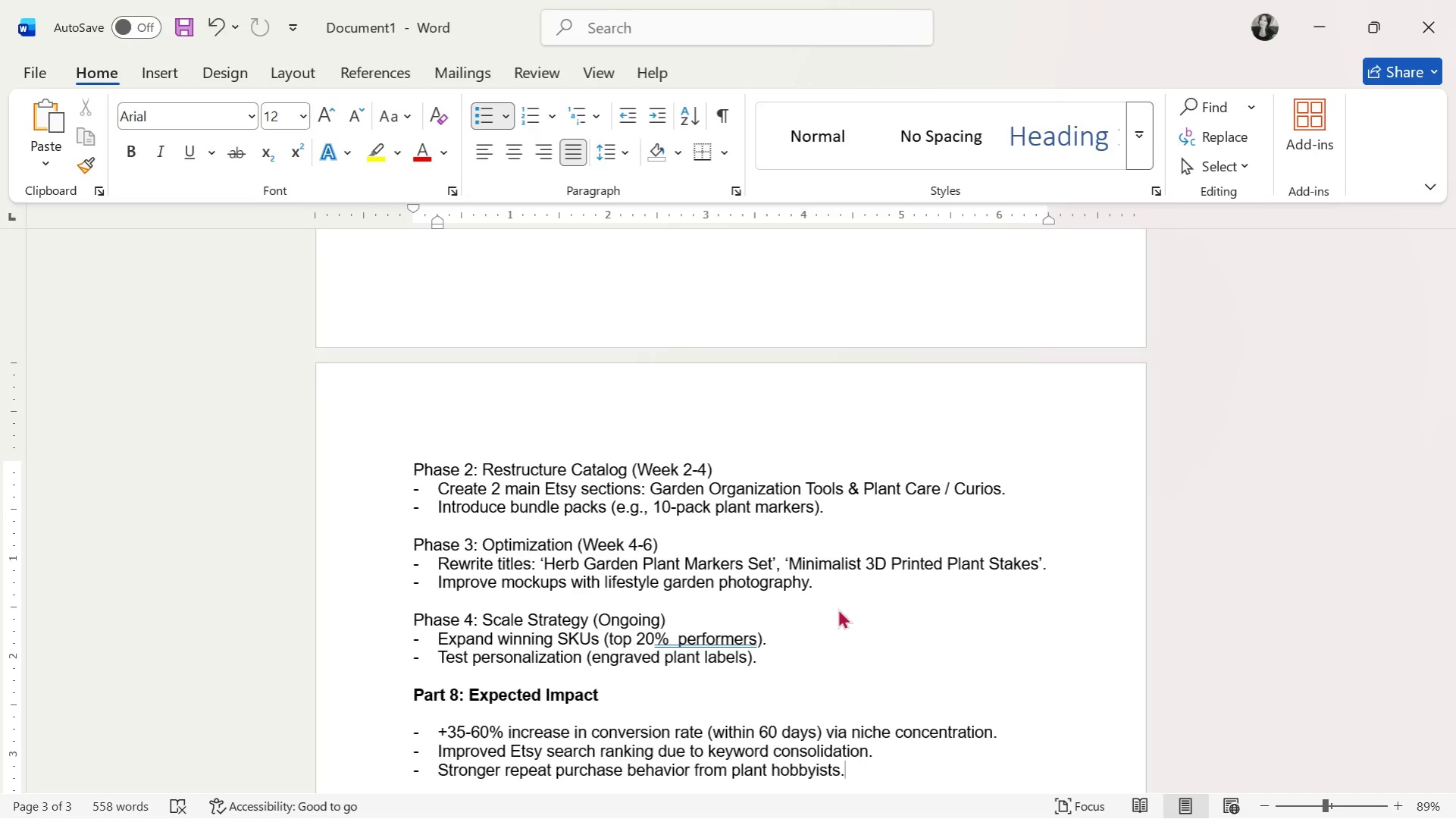 
wait(7.97)
 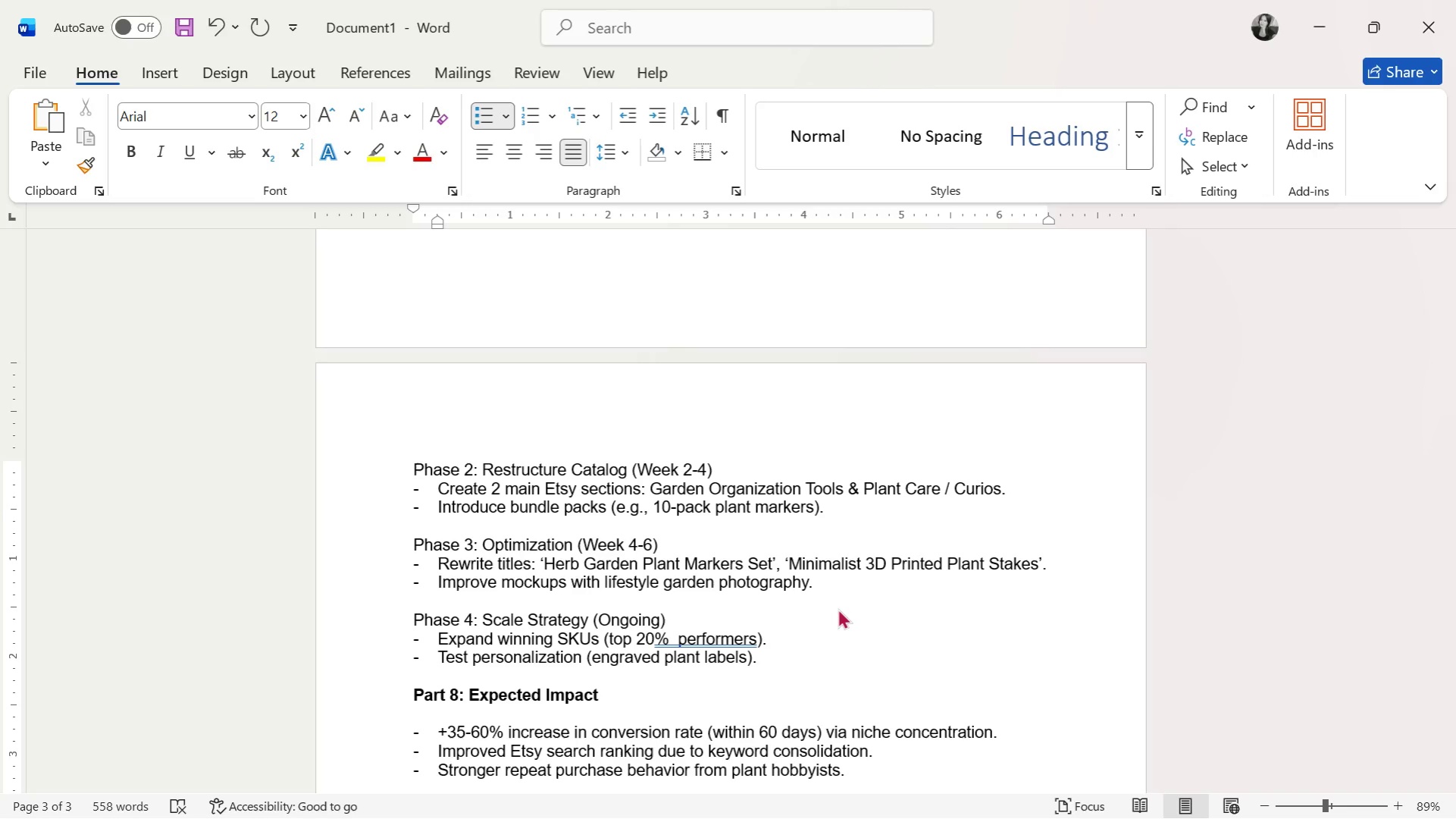 
key(Enter)
 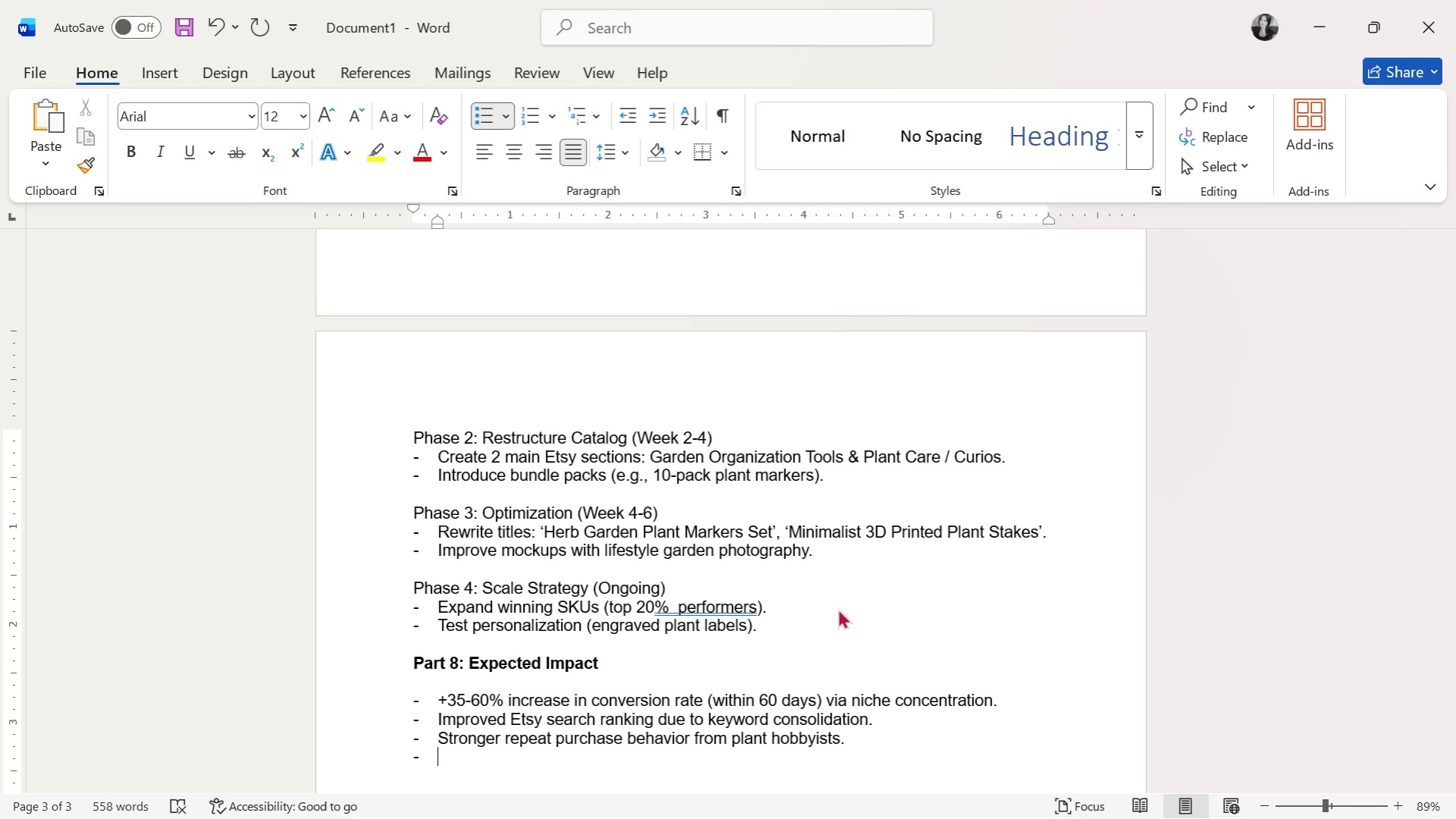 
wait(18.47)
 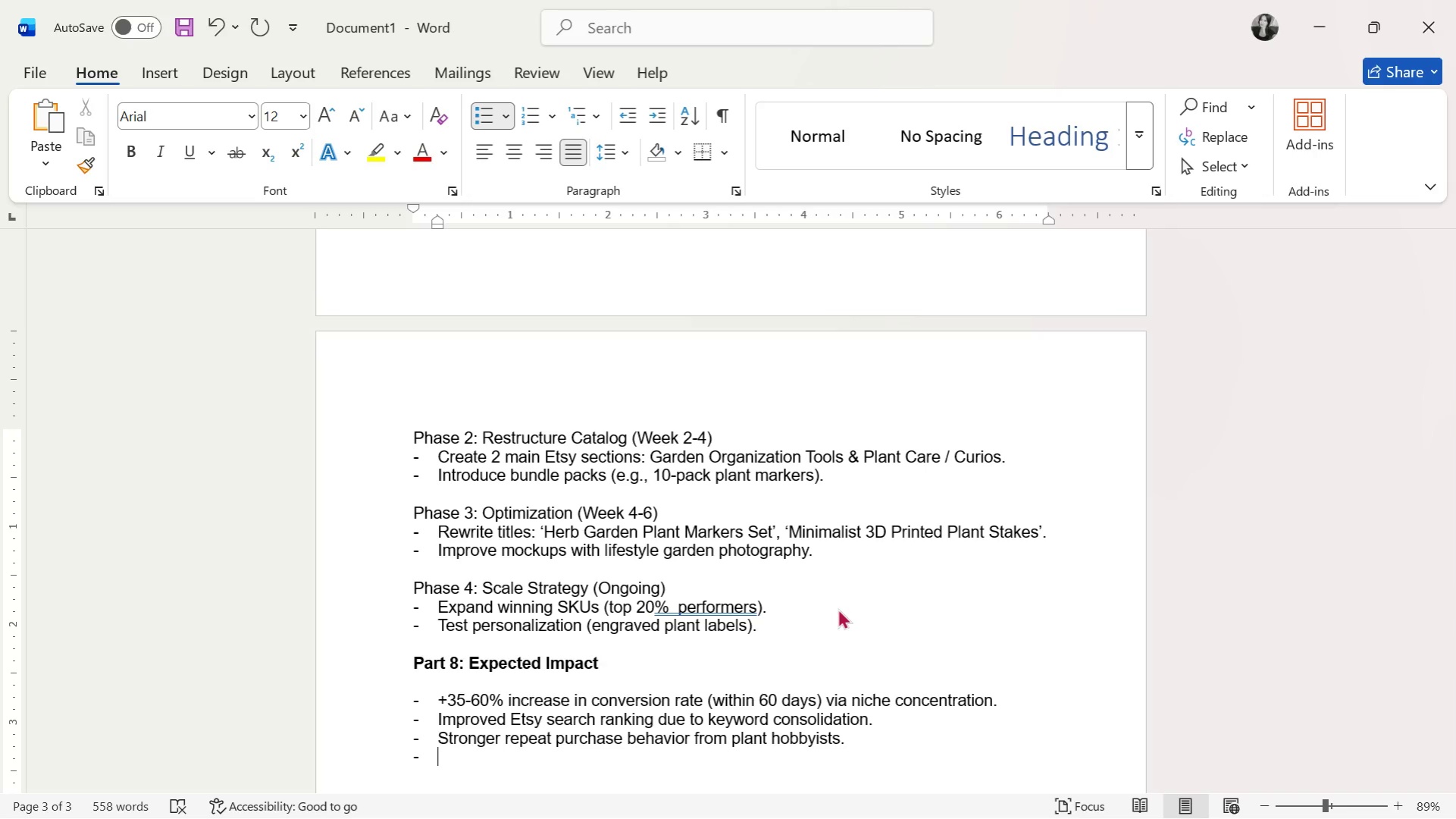 
type(Clear brand )
 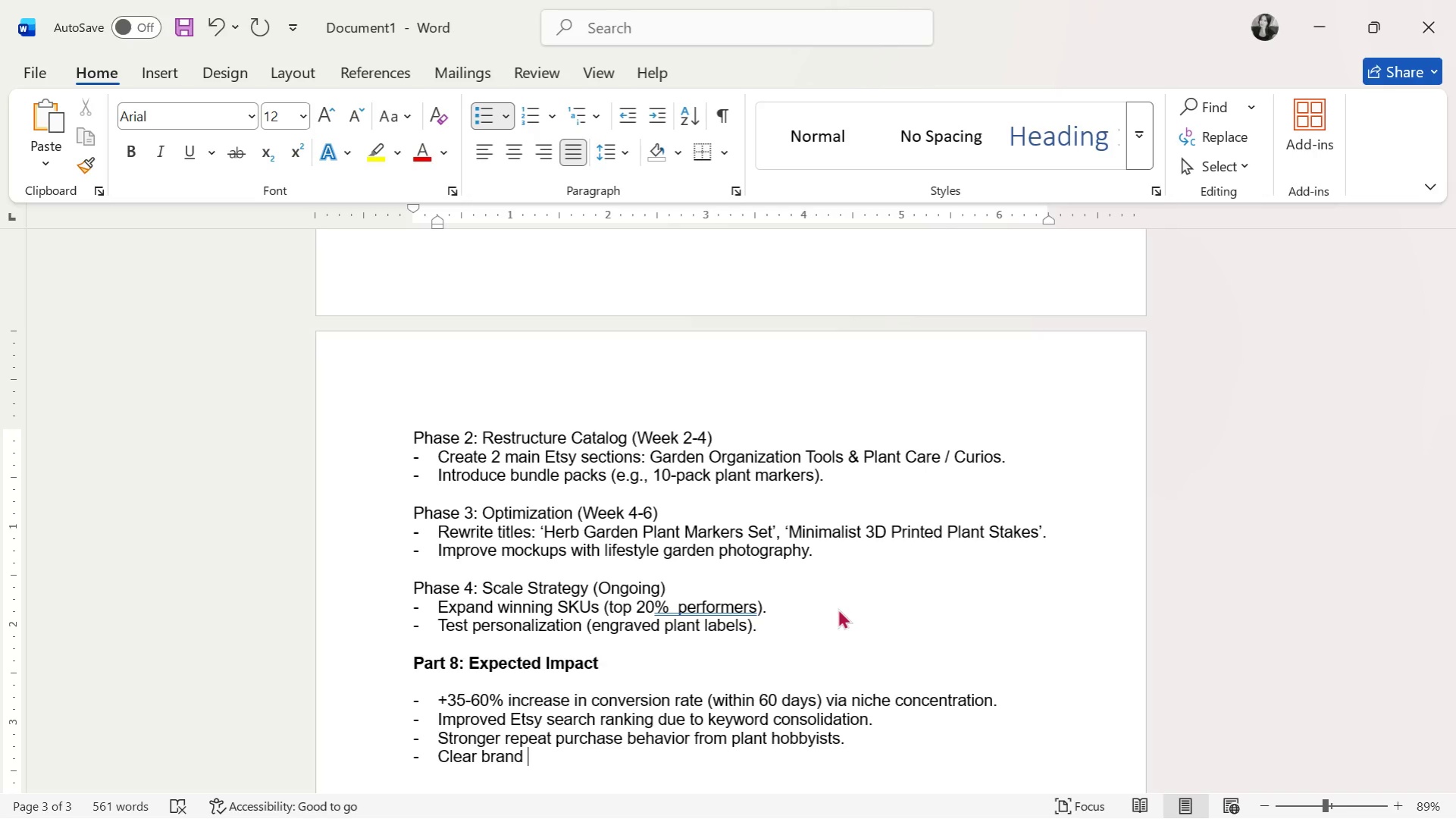 
wait(46.8)
 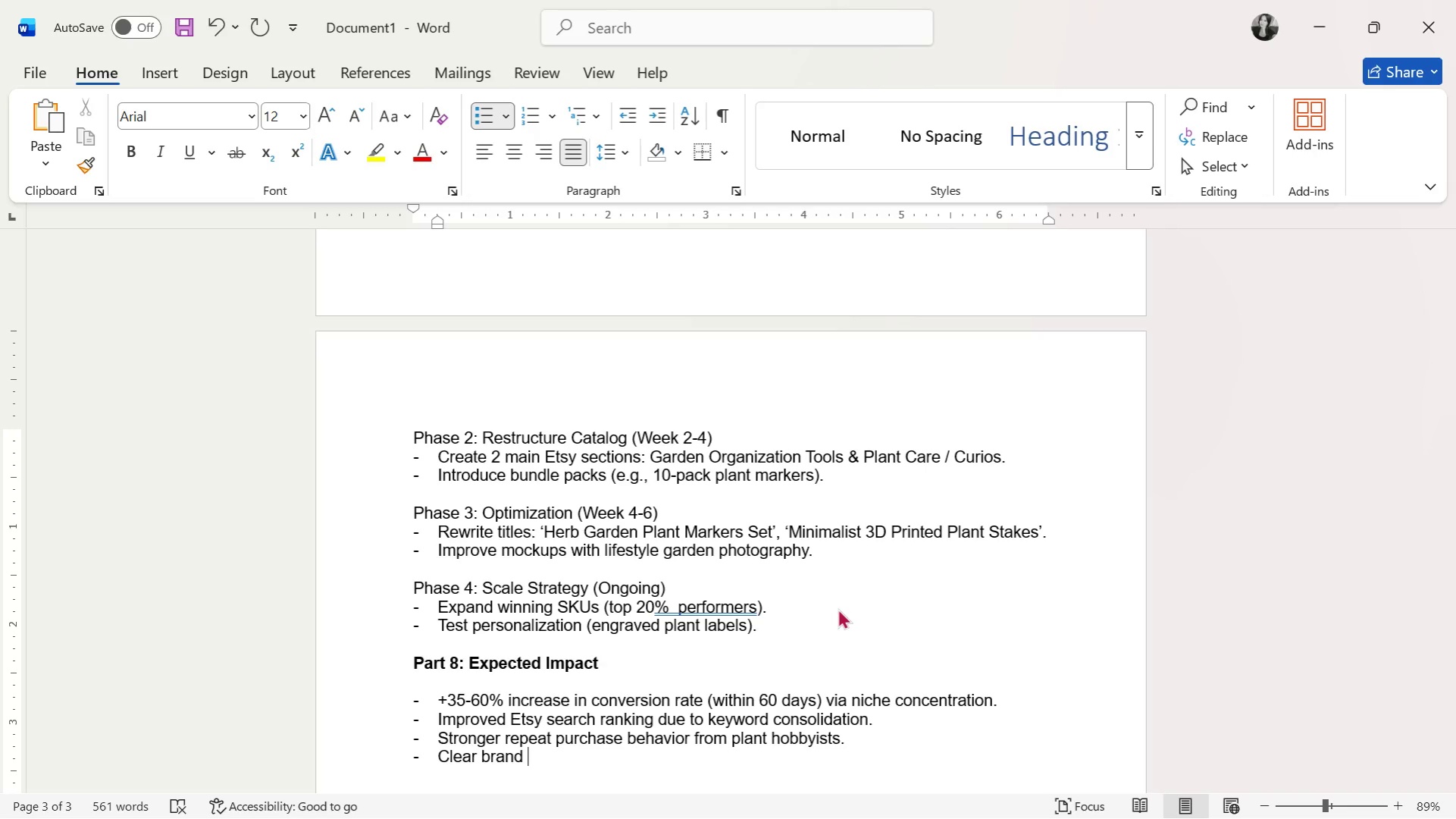 
type(identity resukt)
key(Backspace)
key(Backspace)
type(lting in improved trust and CR)
key(Backspace)
type(TR>)
key(Backspace)
type(.)
 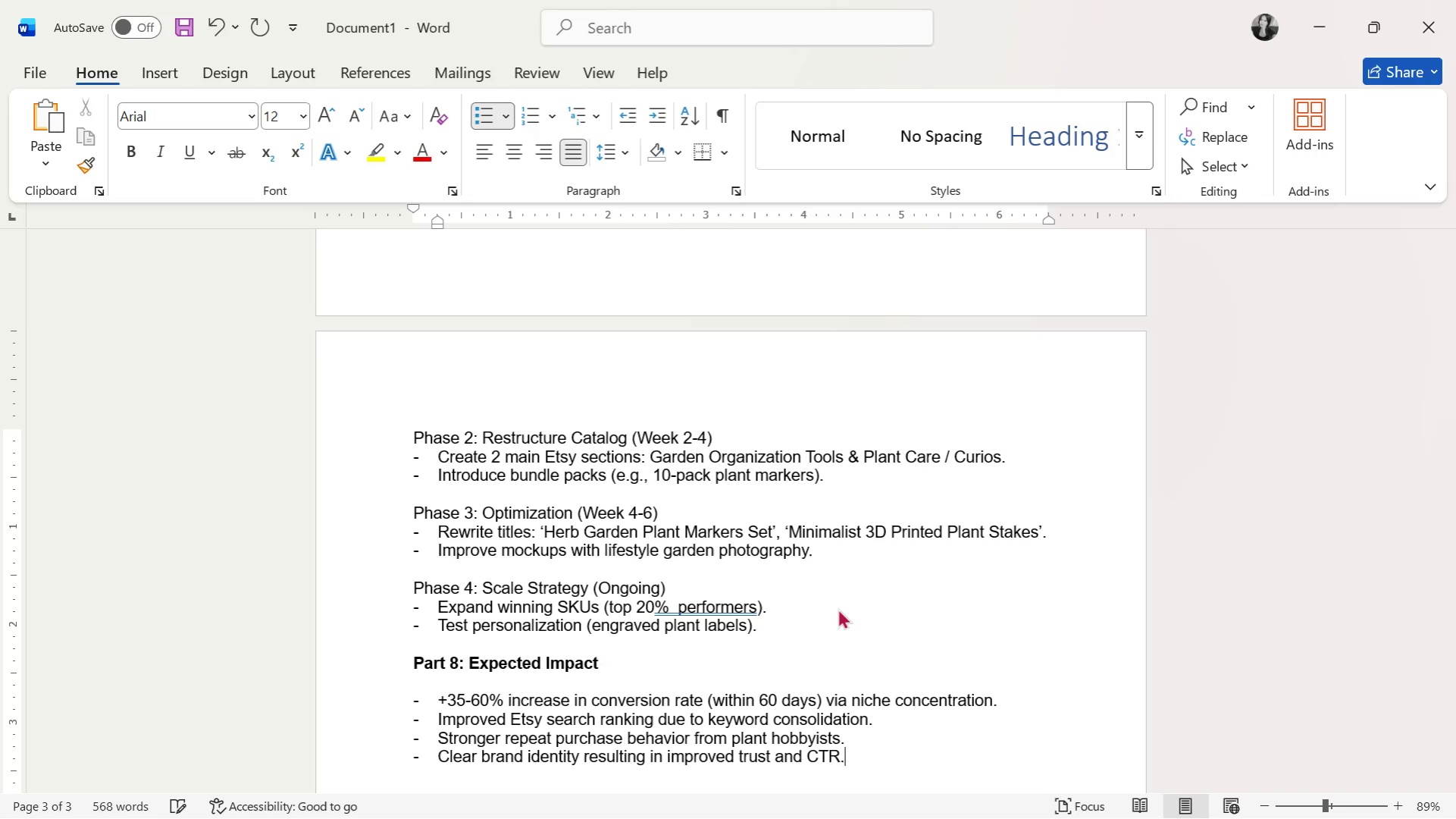 
wait(16.66)
 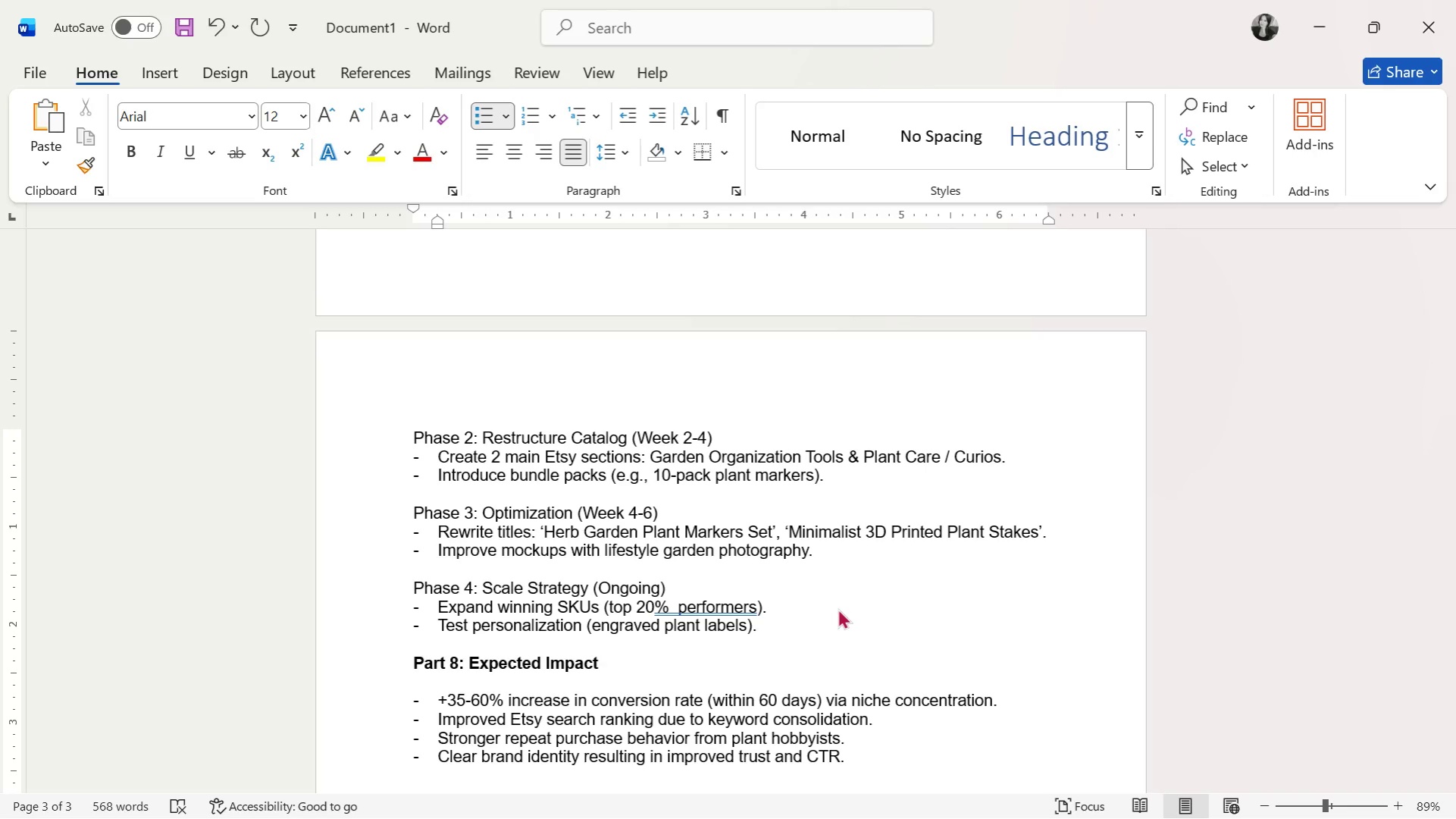 
scroll: coordinate [547, 609], scroll_direction: down, amount: 2.0
 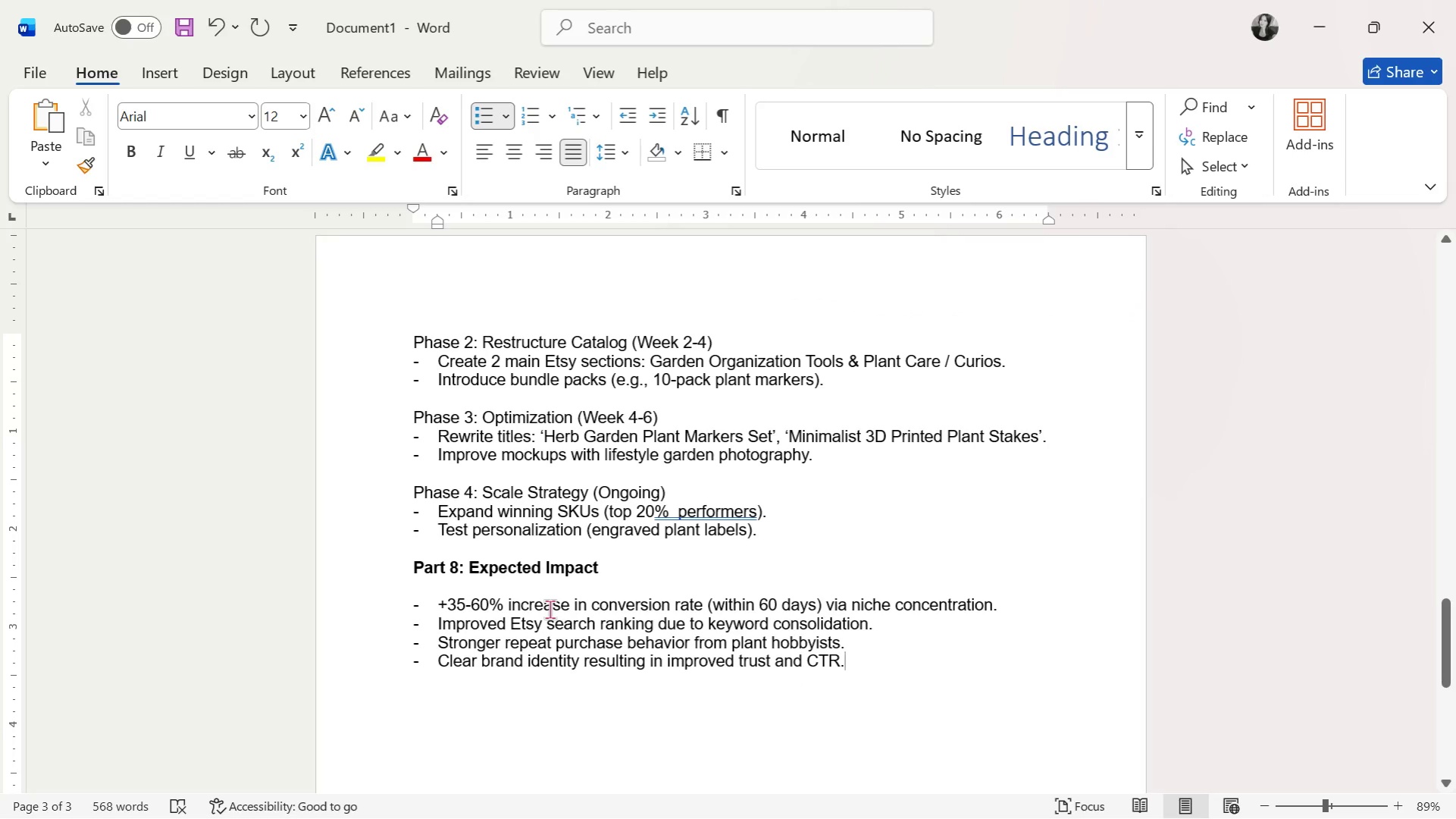 
scroll: coordinate [550, 609], scroll_direction: up, amount: 2.0